 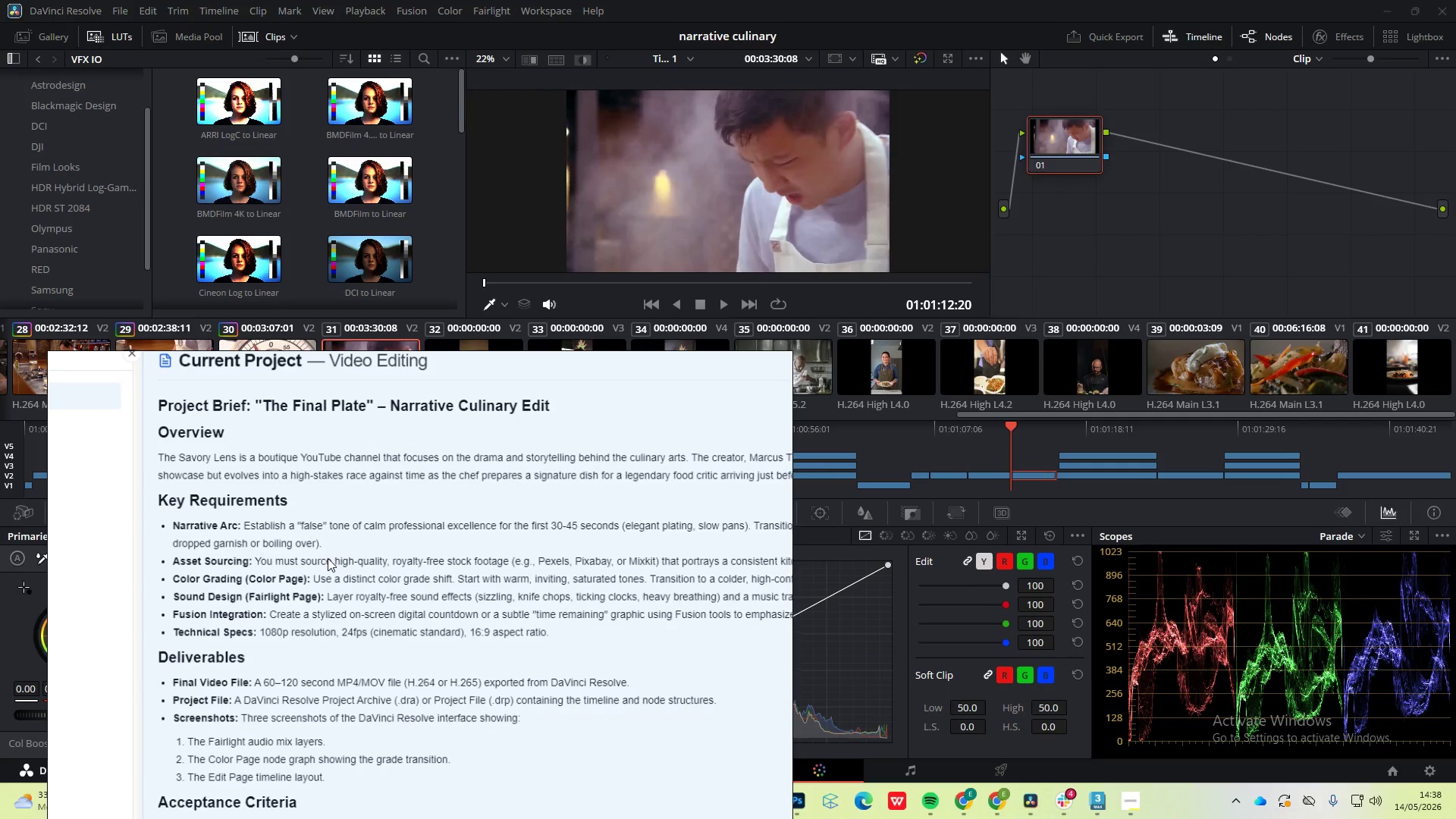 
scroll: coordinate [231, 594], scroll_direction: up, amount: 1.0
 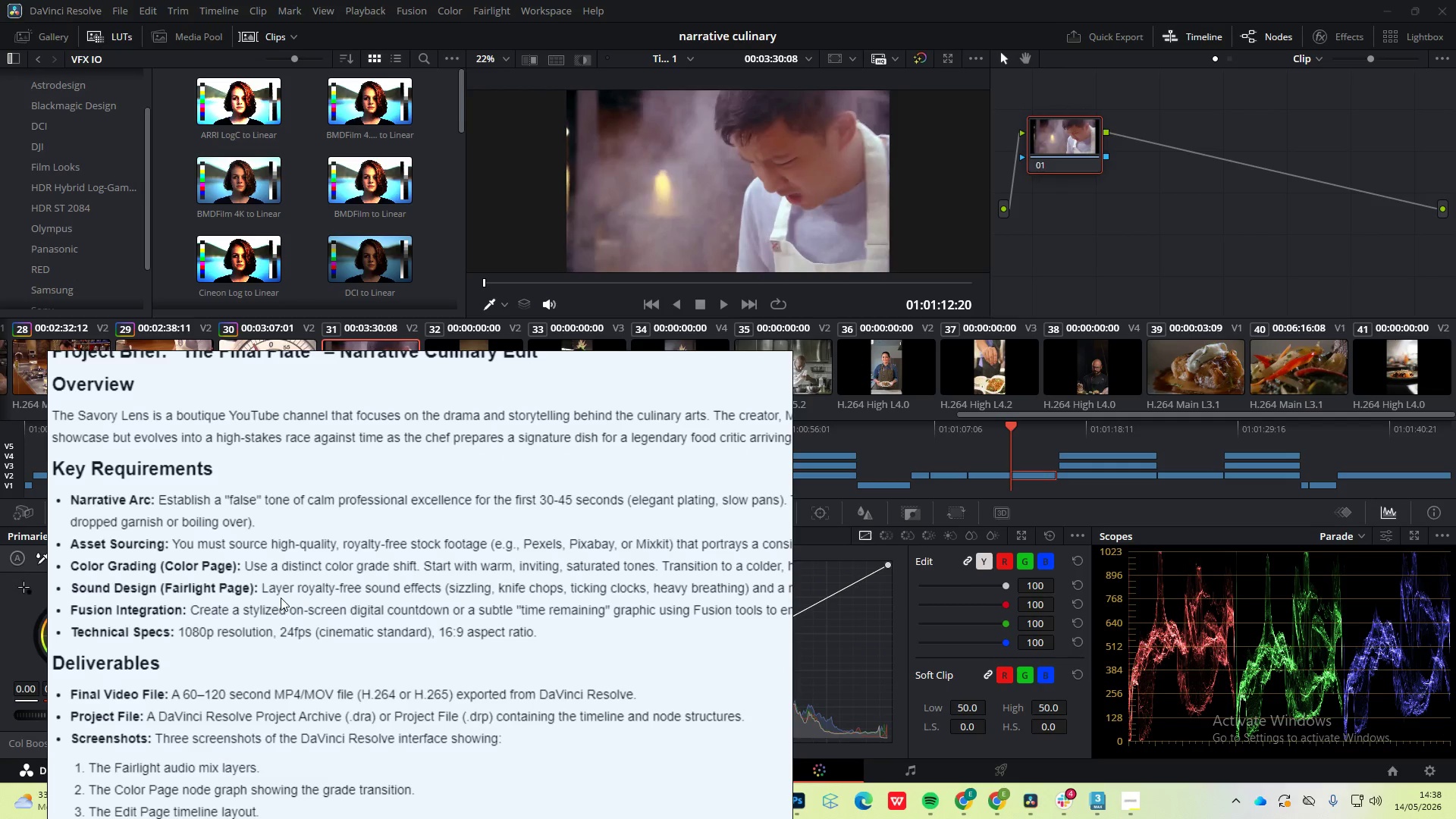 
wait(5.57)
 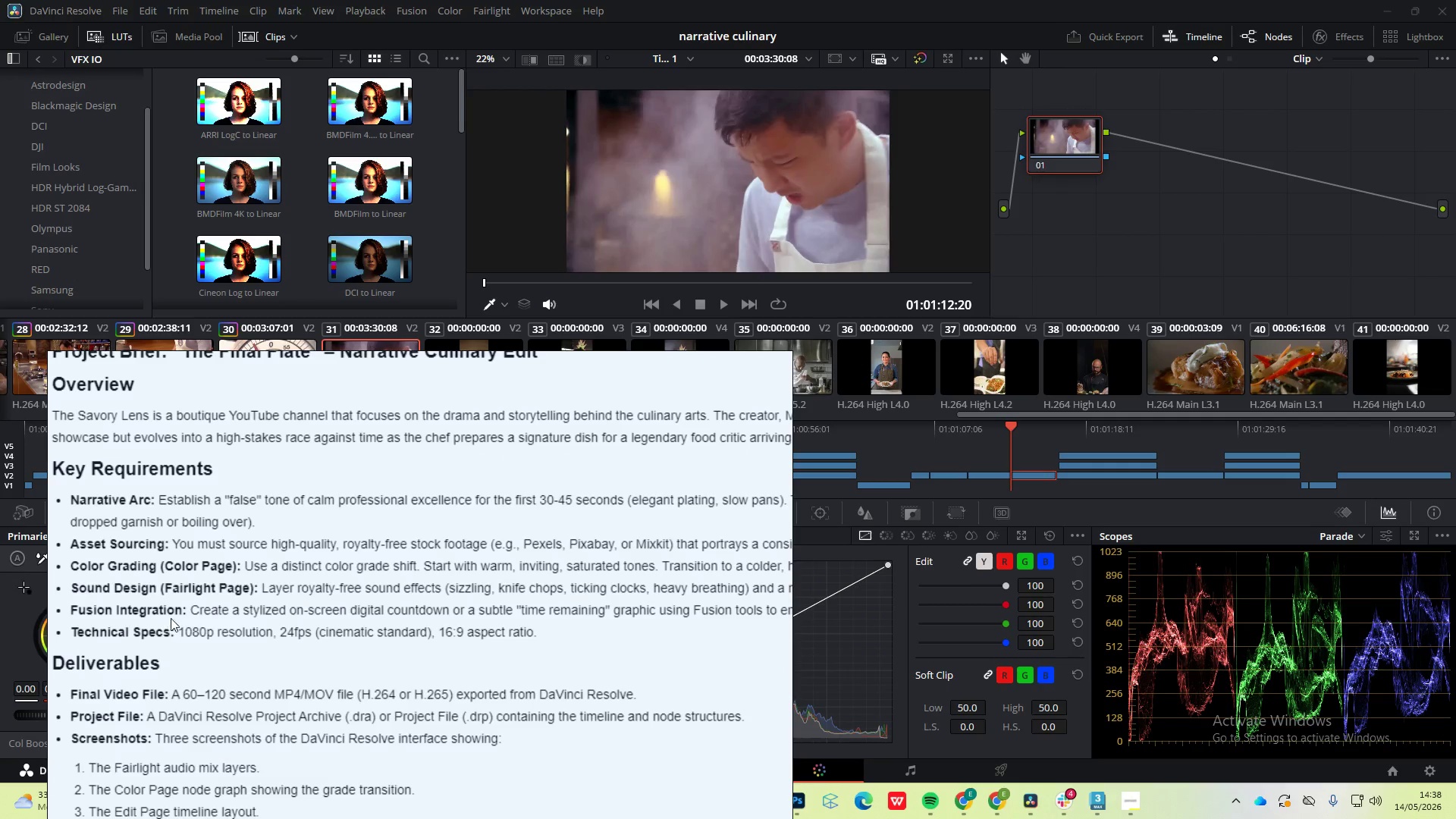 
scroll: coordinate [571, 622], scroll_direction: down, amount: 1.0
 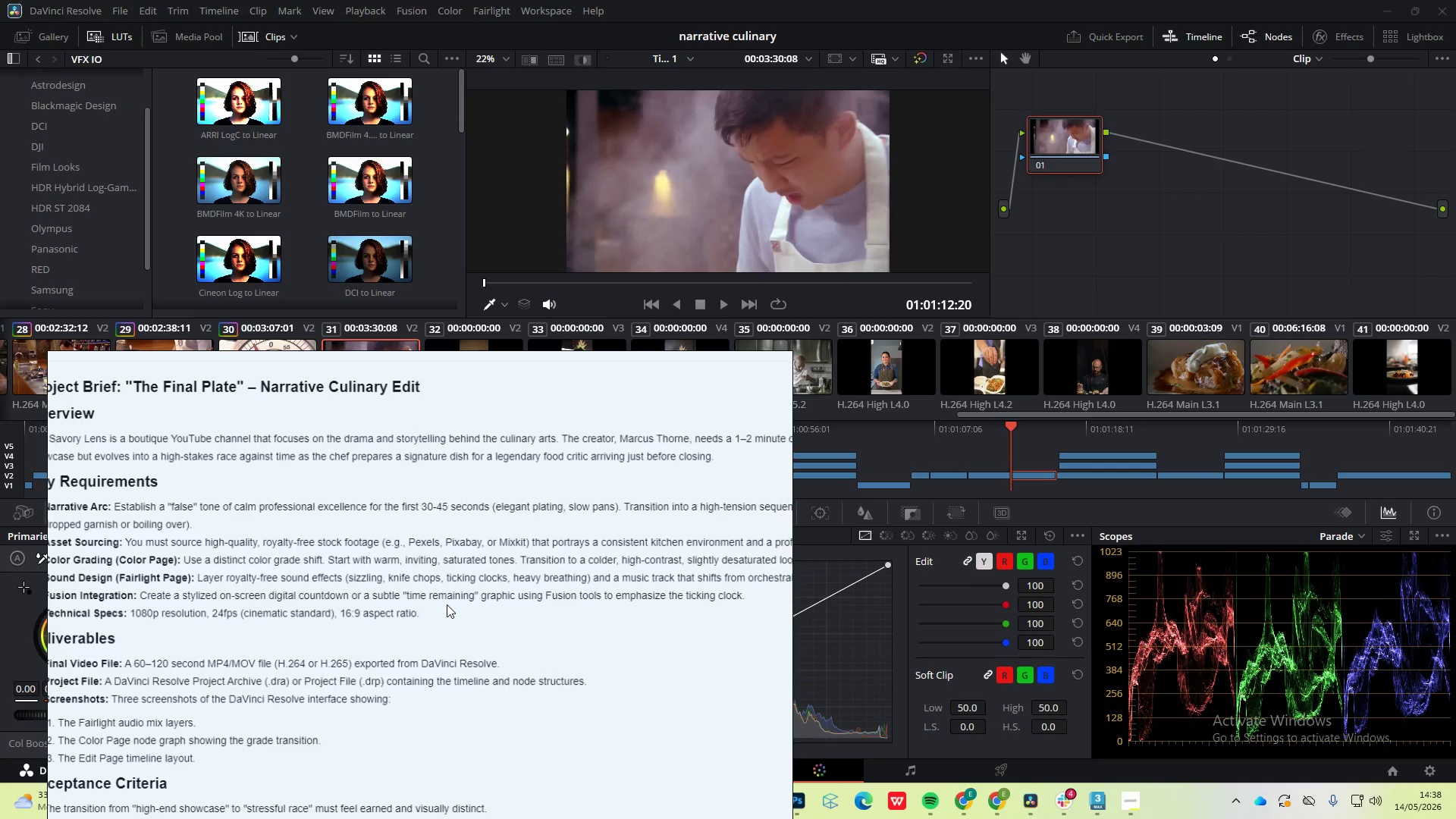 
scroll: coordinate [478, 604], scroll_direction: up, amount: 1.0
 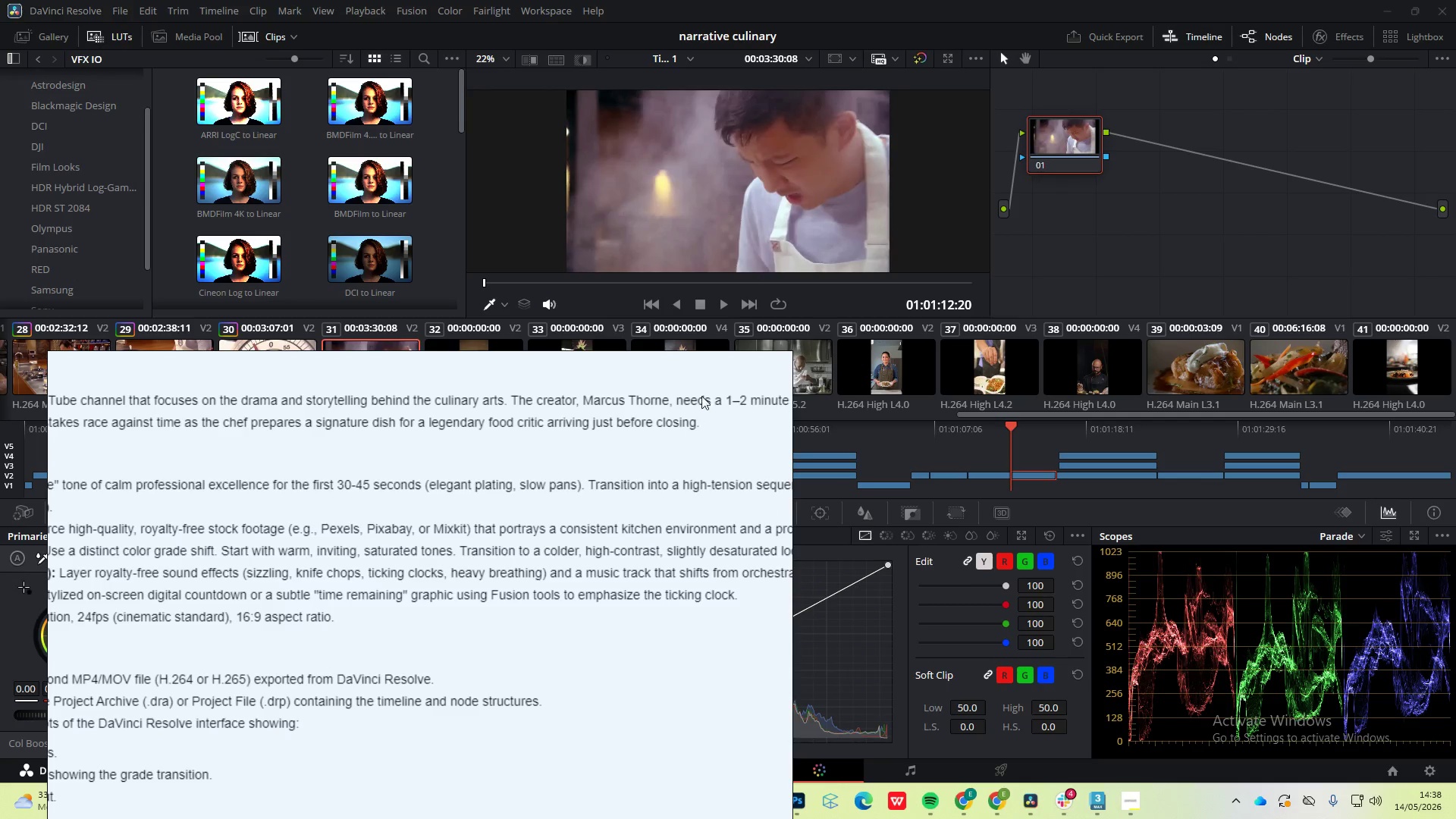 
left_click([736, 367])
 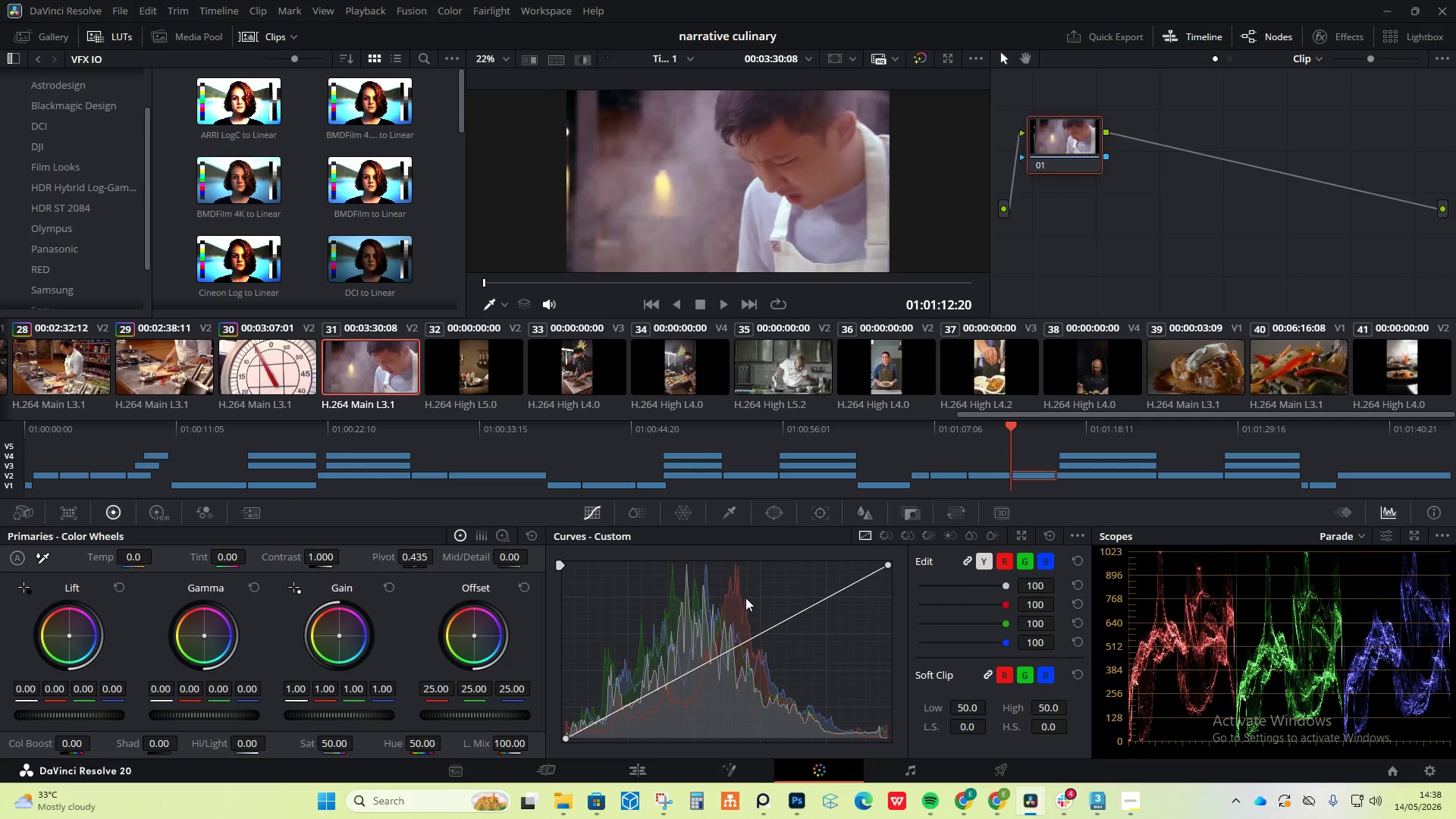 
left_click_drag(start_coordinate=[823, 597], to_coordinate=[815, 592])
 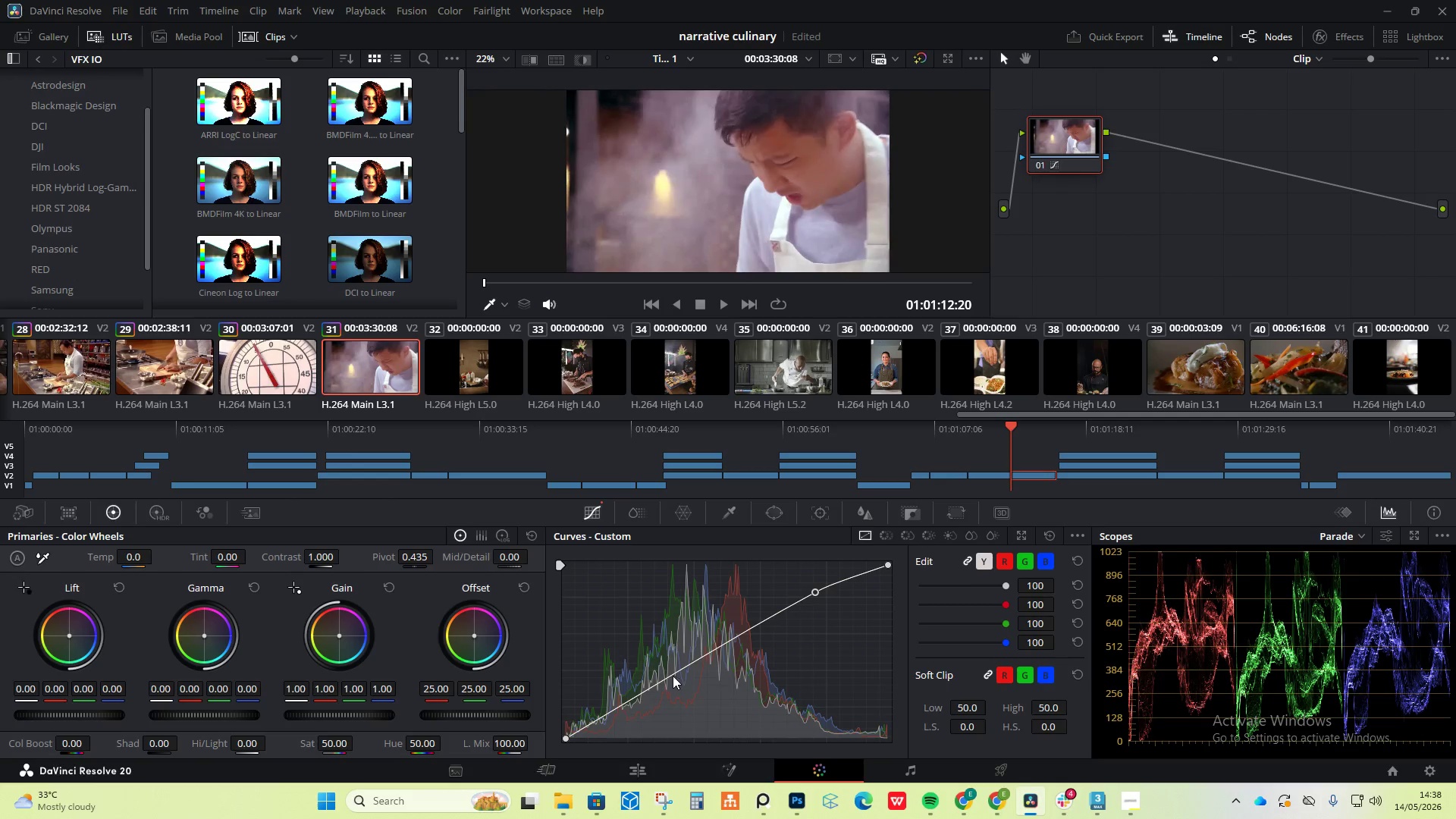 
left_click_drag(start_coordinate=[670, 676], to_coordinate=[654, 686])
 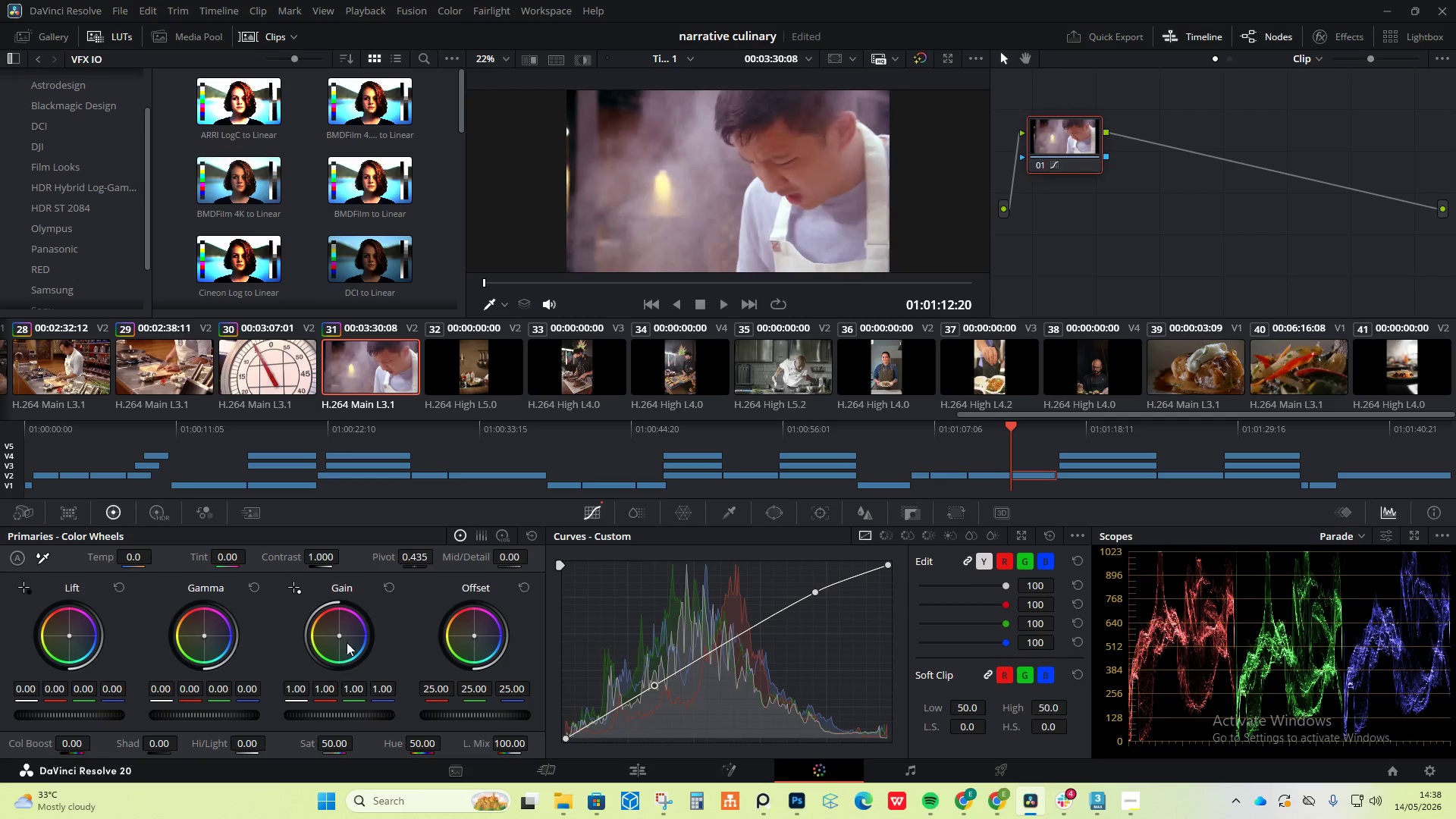 
left_click_drag(start_coordinate=[340, 634], to_coordinate=[329, 629])
 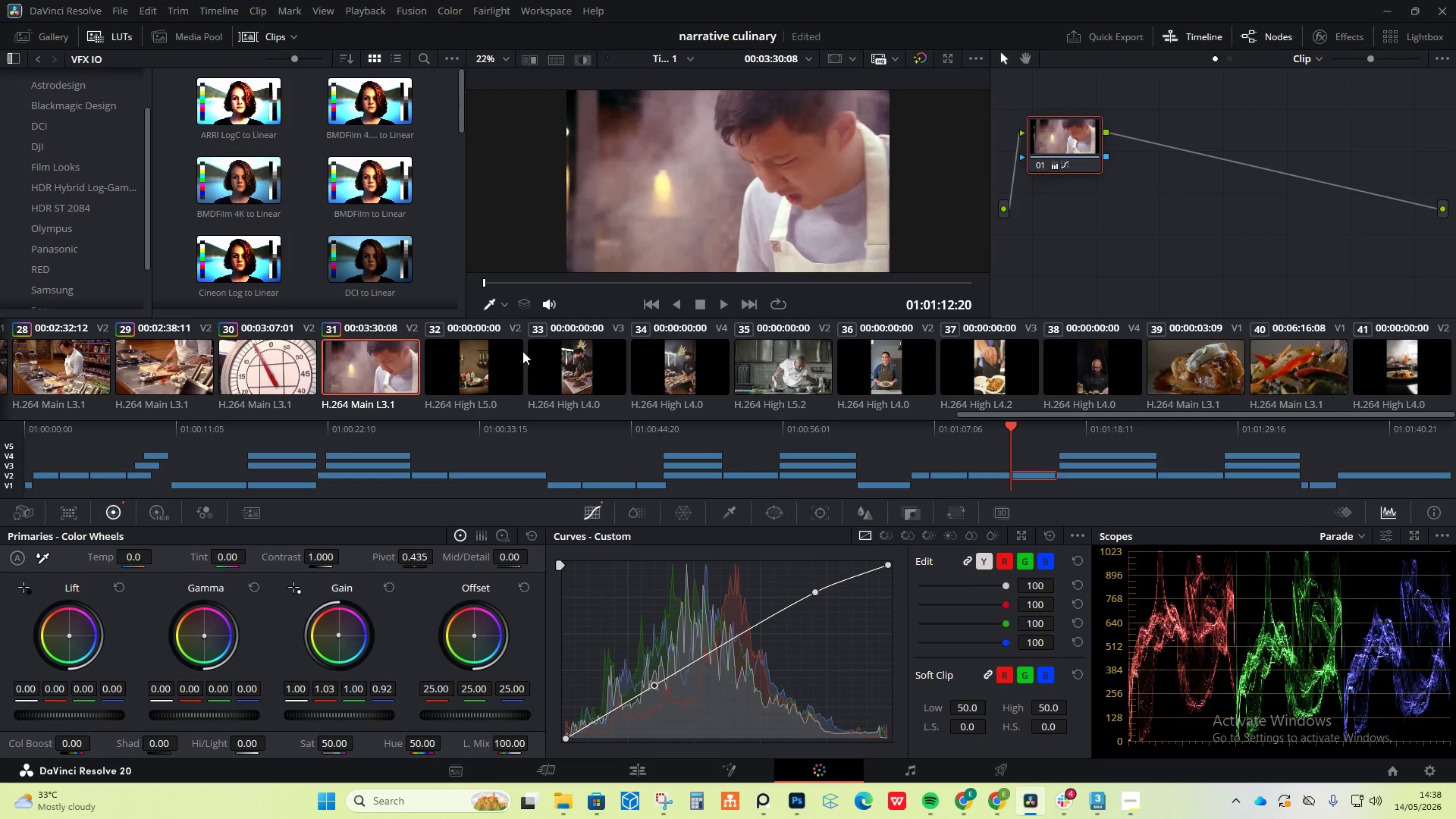 
left_click([491, 366])
 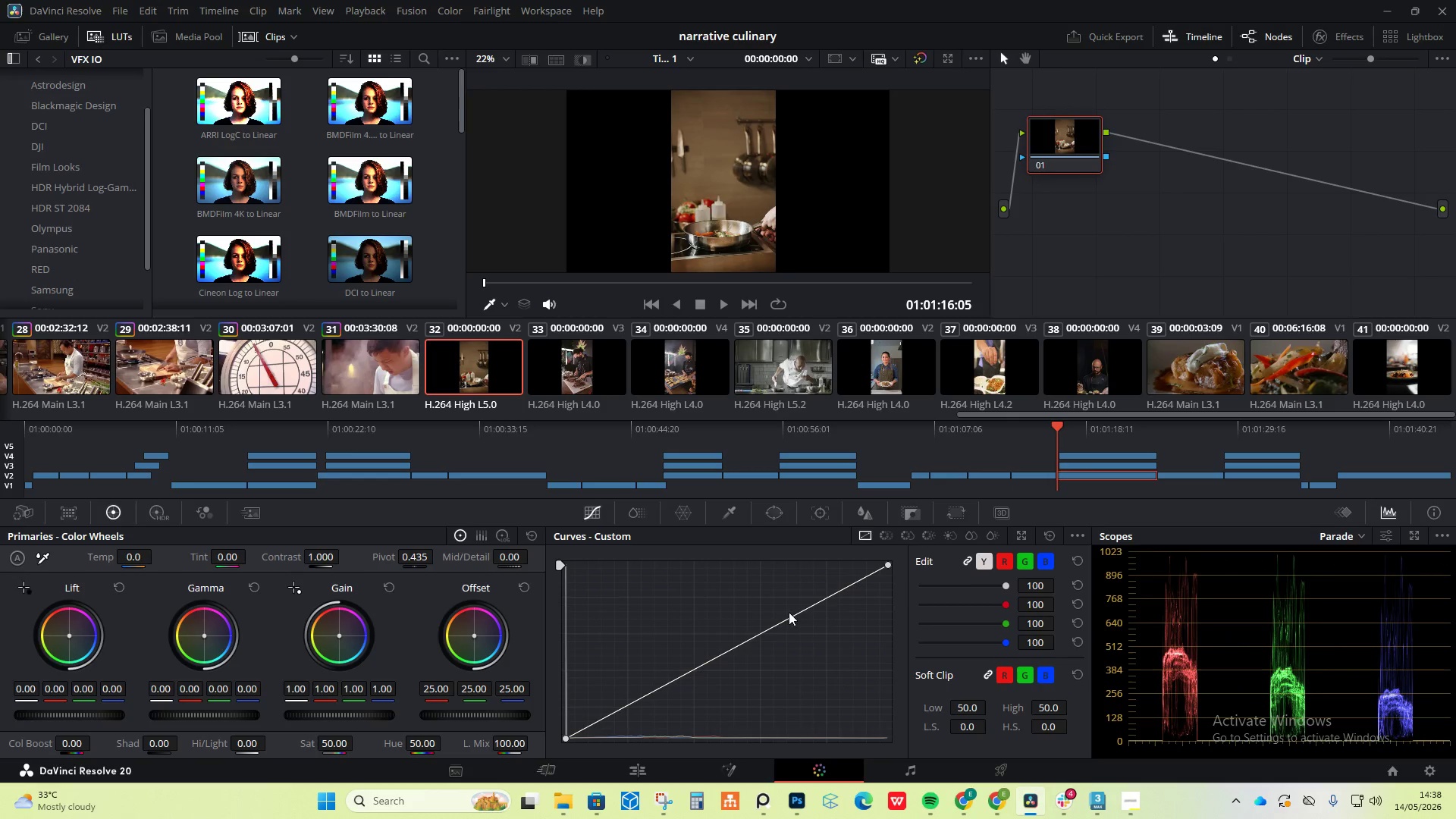 
left_click_drag(start_coordinate=[813, 605], to_coordinate=[808, 602])
 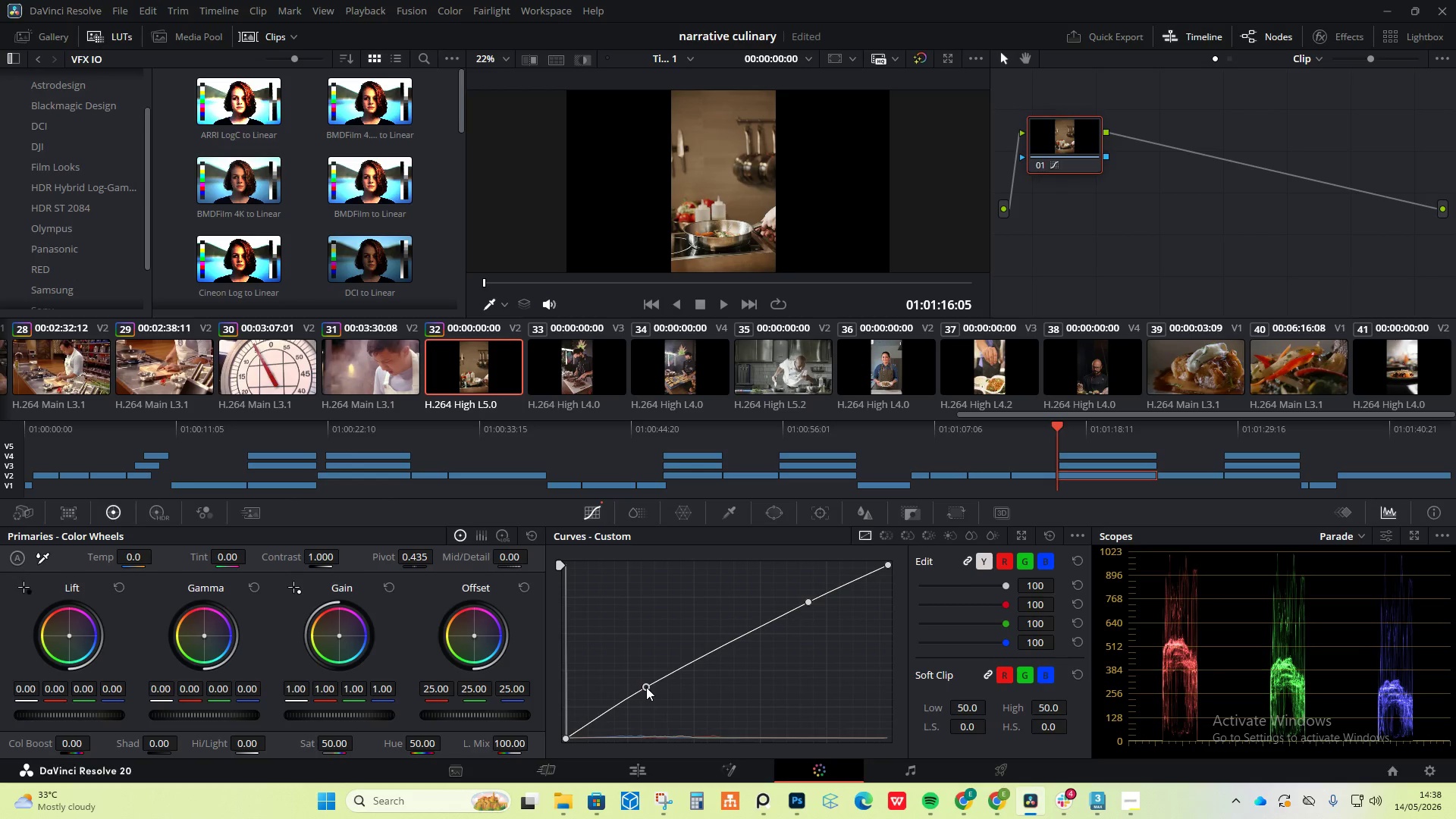 
left_click([573, 369])
 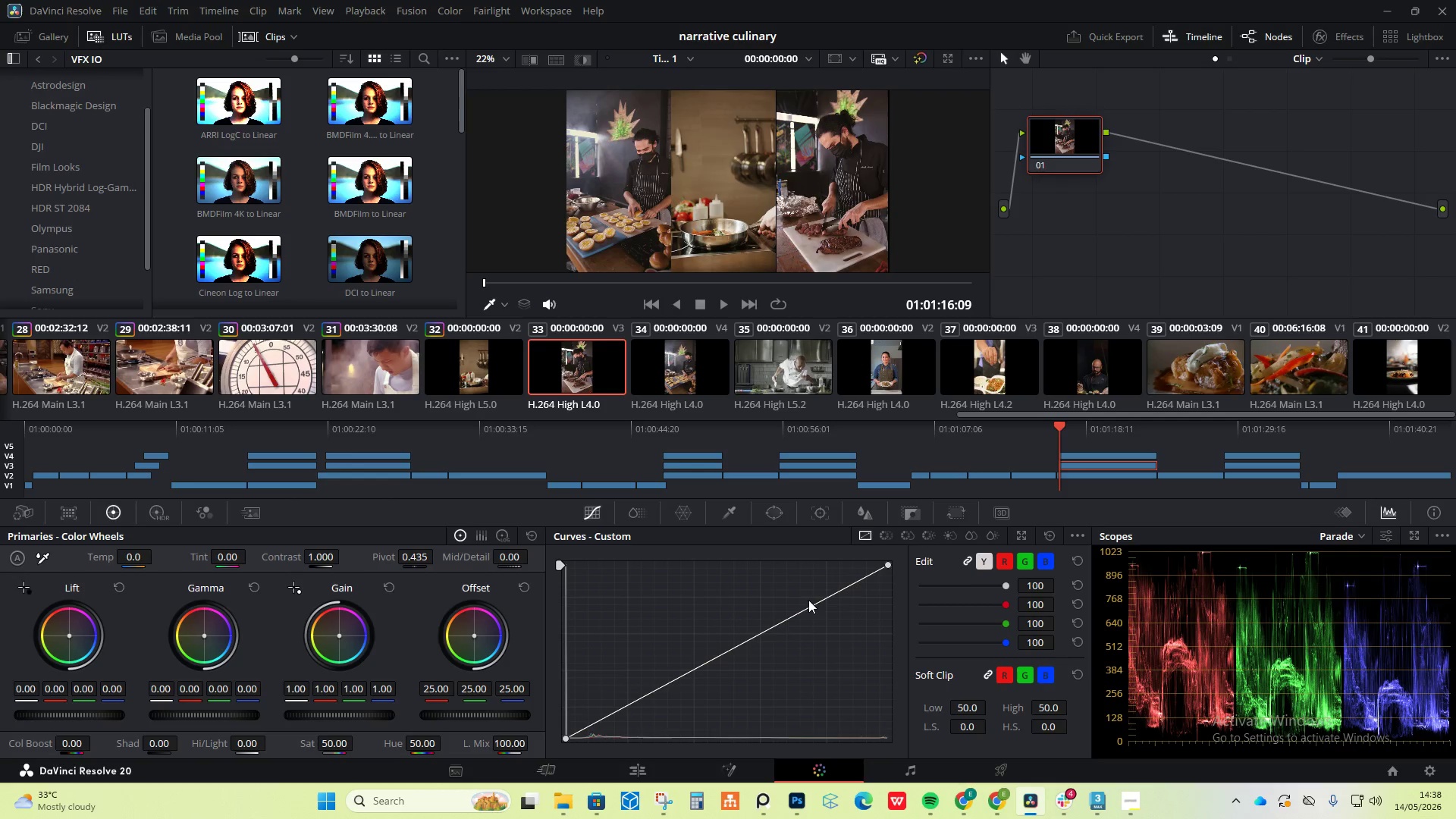 
left_click_drag(start_coordinate=[812, 600], to_coordinate=[809, 596])
 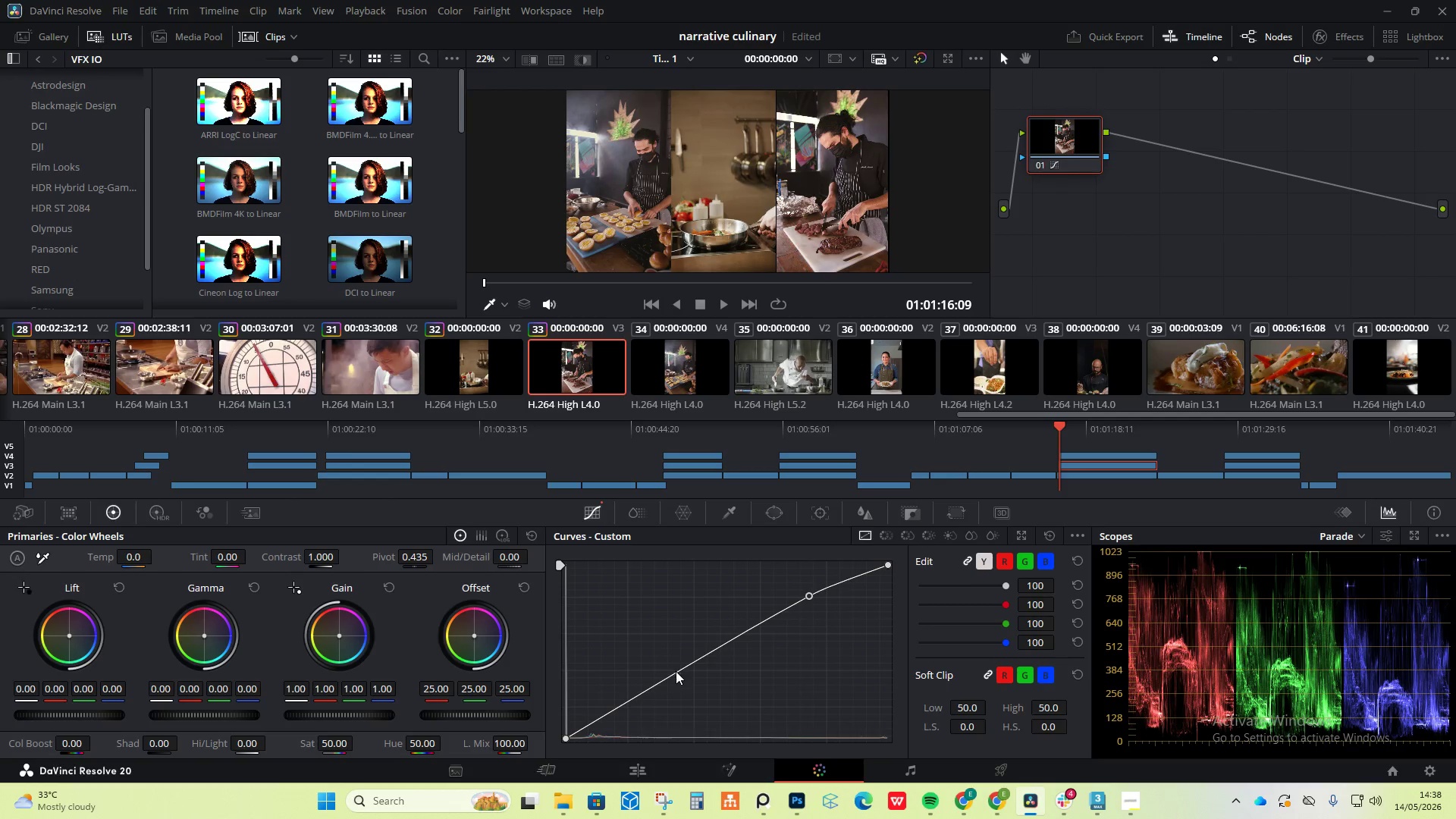 
left_click_drag(start_coordinate=[676, 674], to_coordinate=[657, 676])
 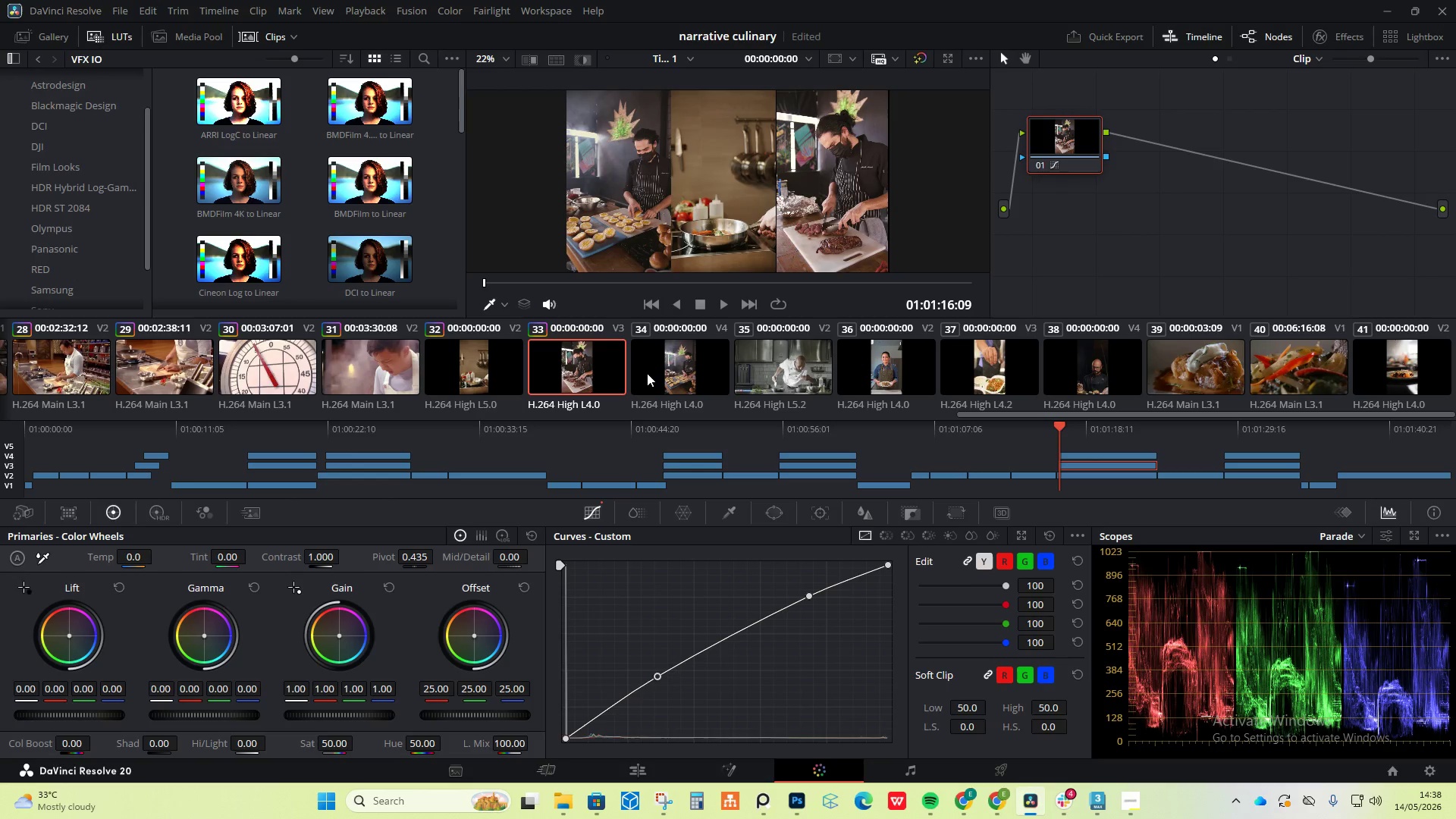 
left_click([679, 369])
 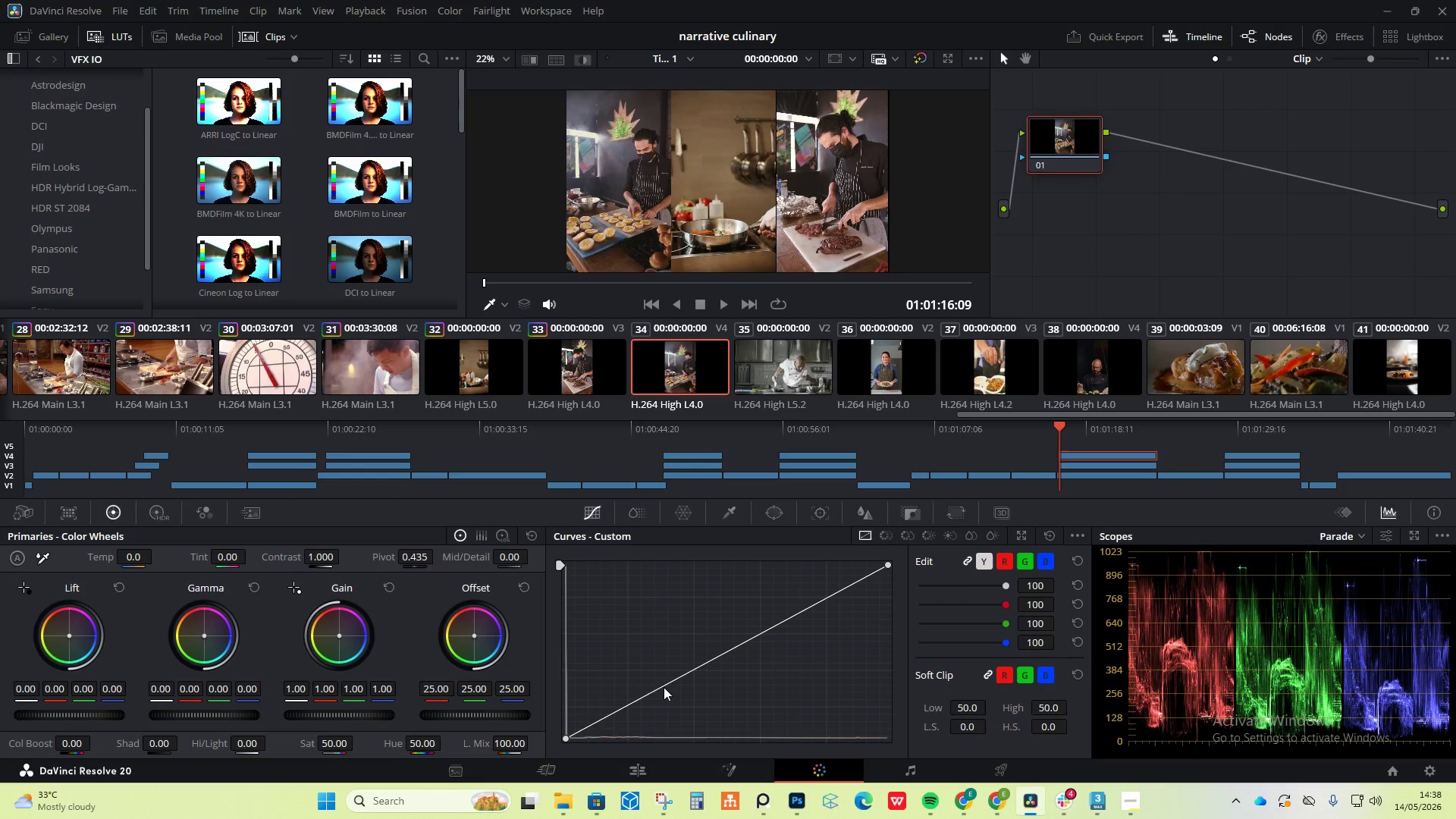 
left_click_drag(start_coordinate=[663, 687], to_coordinate=[656, 681])
 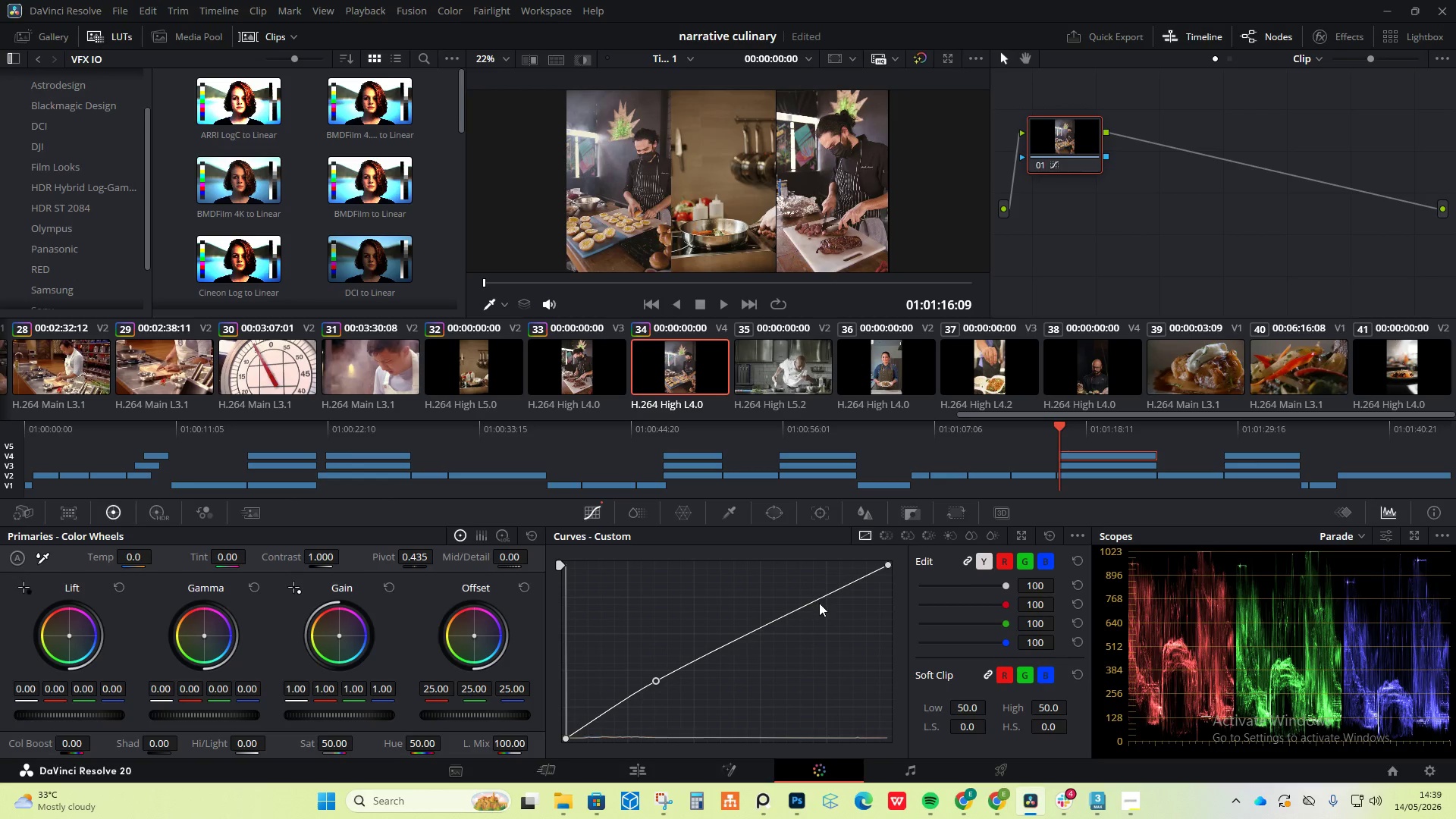 
left_click_drag(start_coordinate=[803, 613], to_coordinate=[795, 608])
 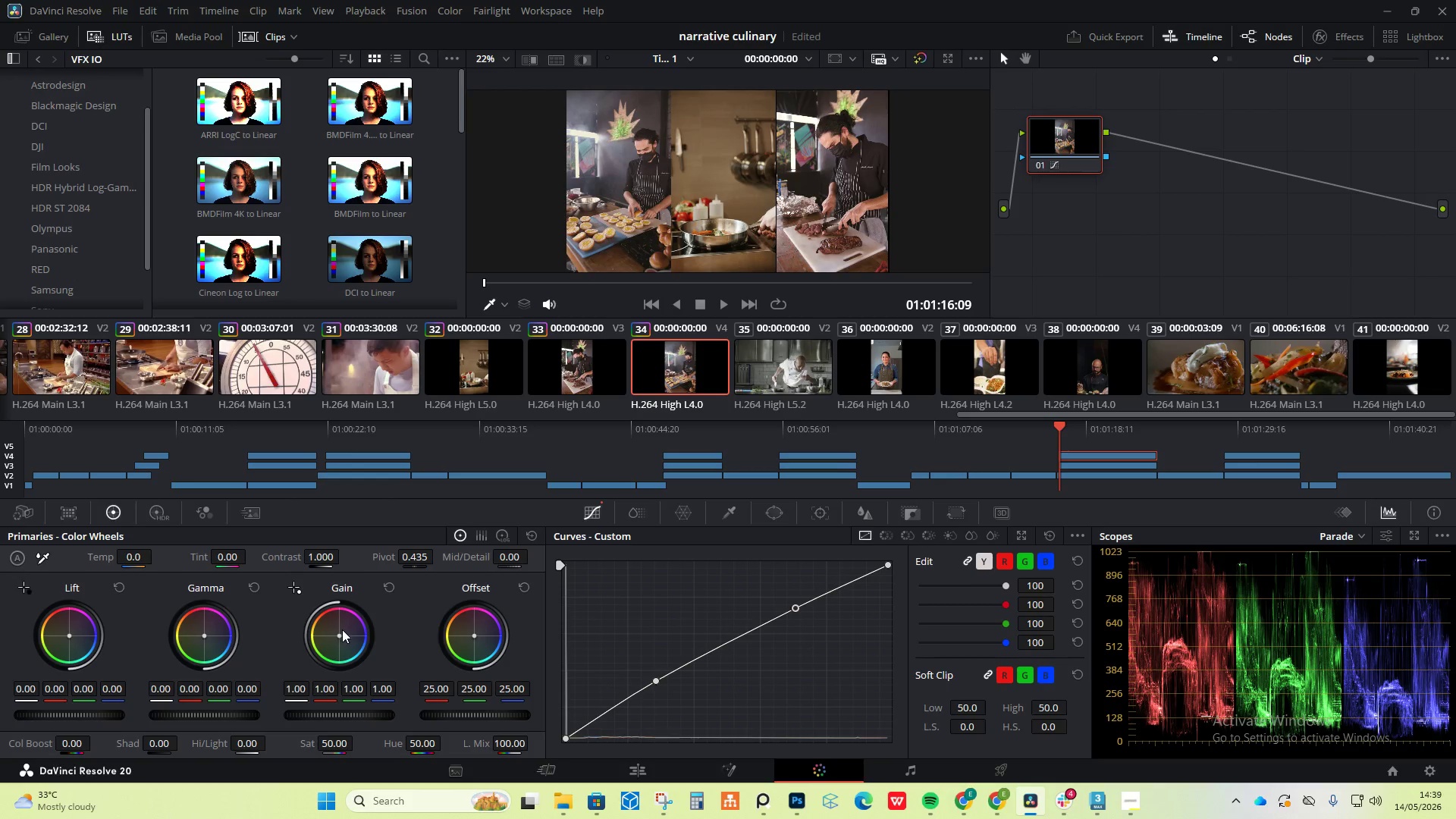 
left_click_drag(start_coordinate=[337, 633], to_coordinate=[328, 629])
 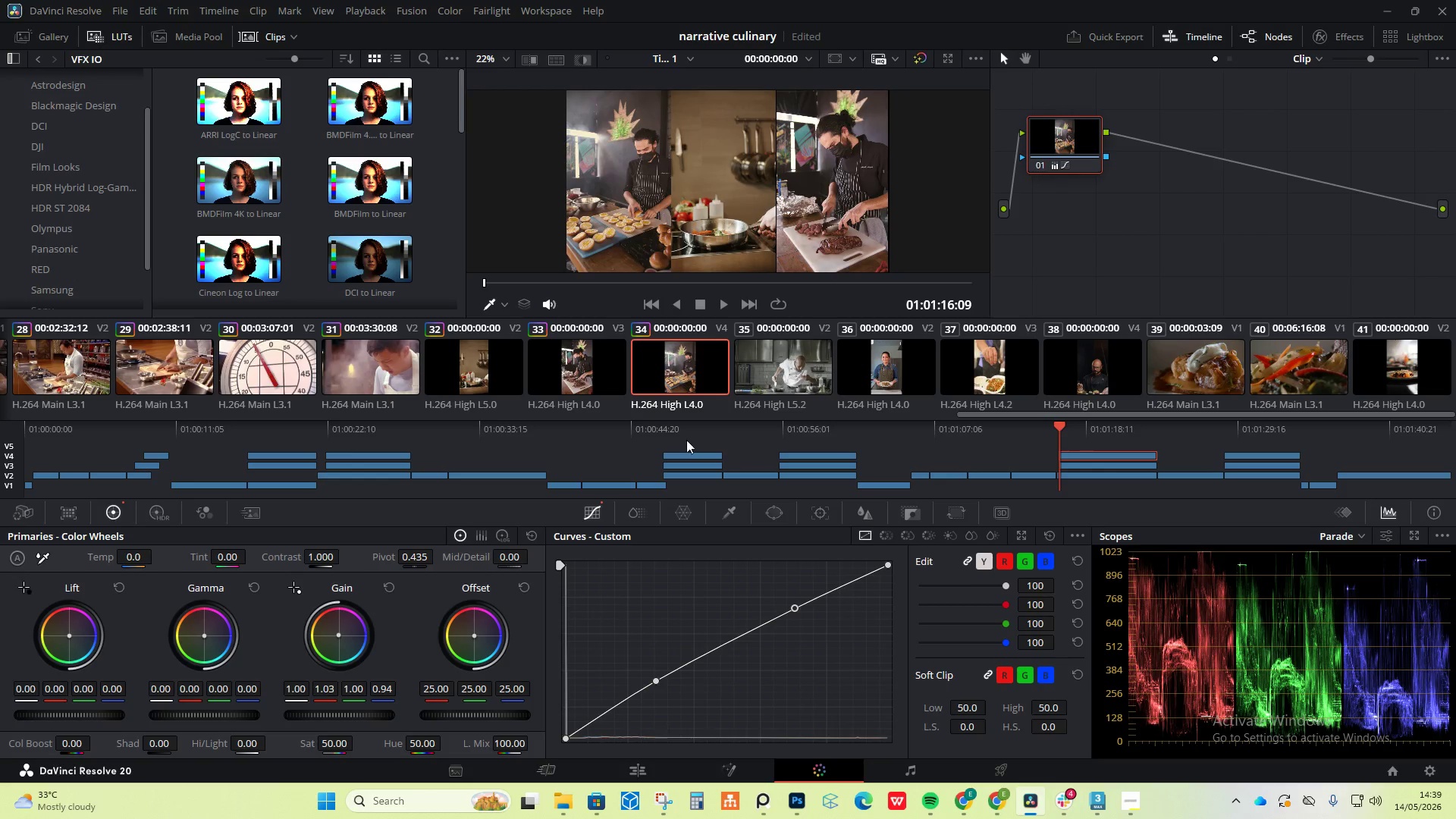 
wait(5.19)
 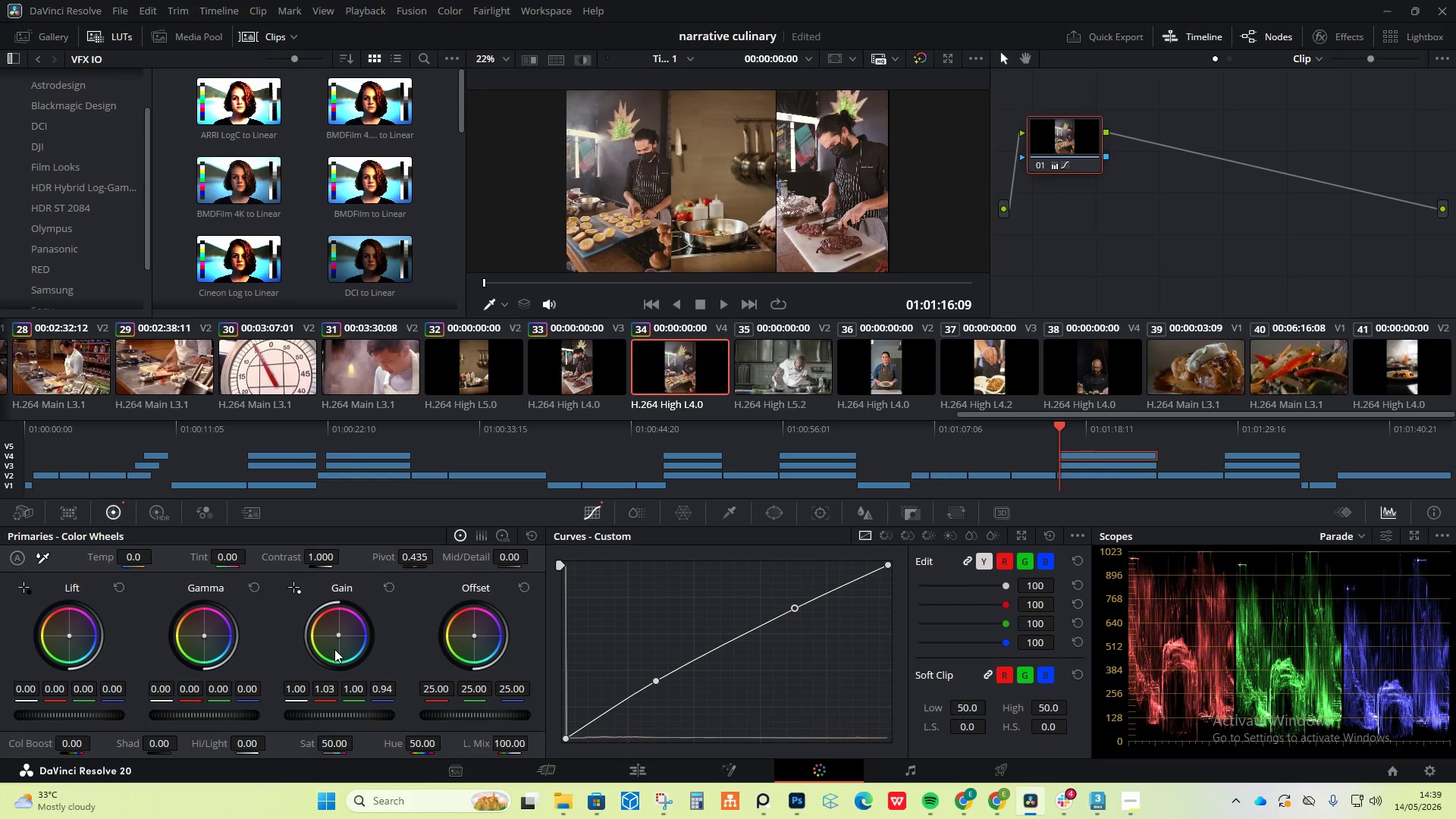 
left_click([599, 373])
 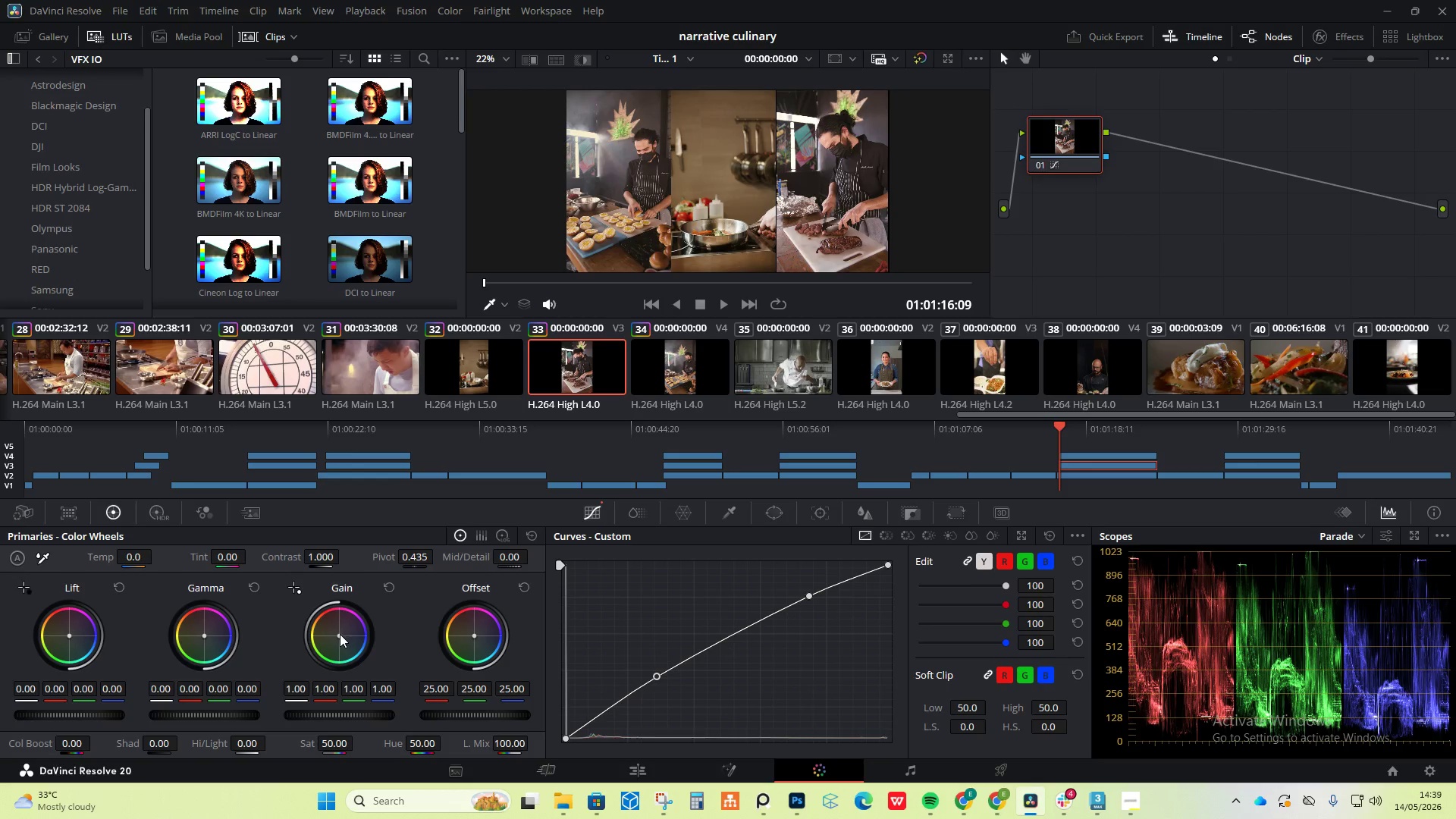 
left_click_drag(start_coordinate=[337, 634], to_coordinate=[329, 626])
 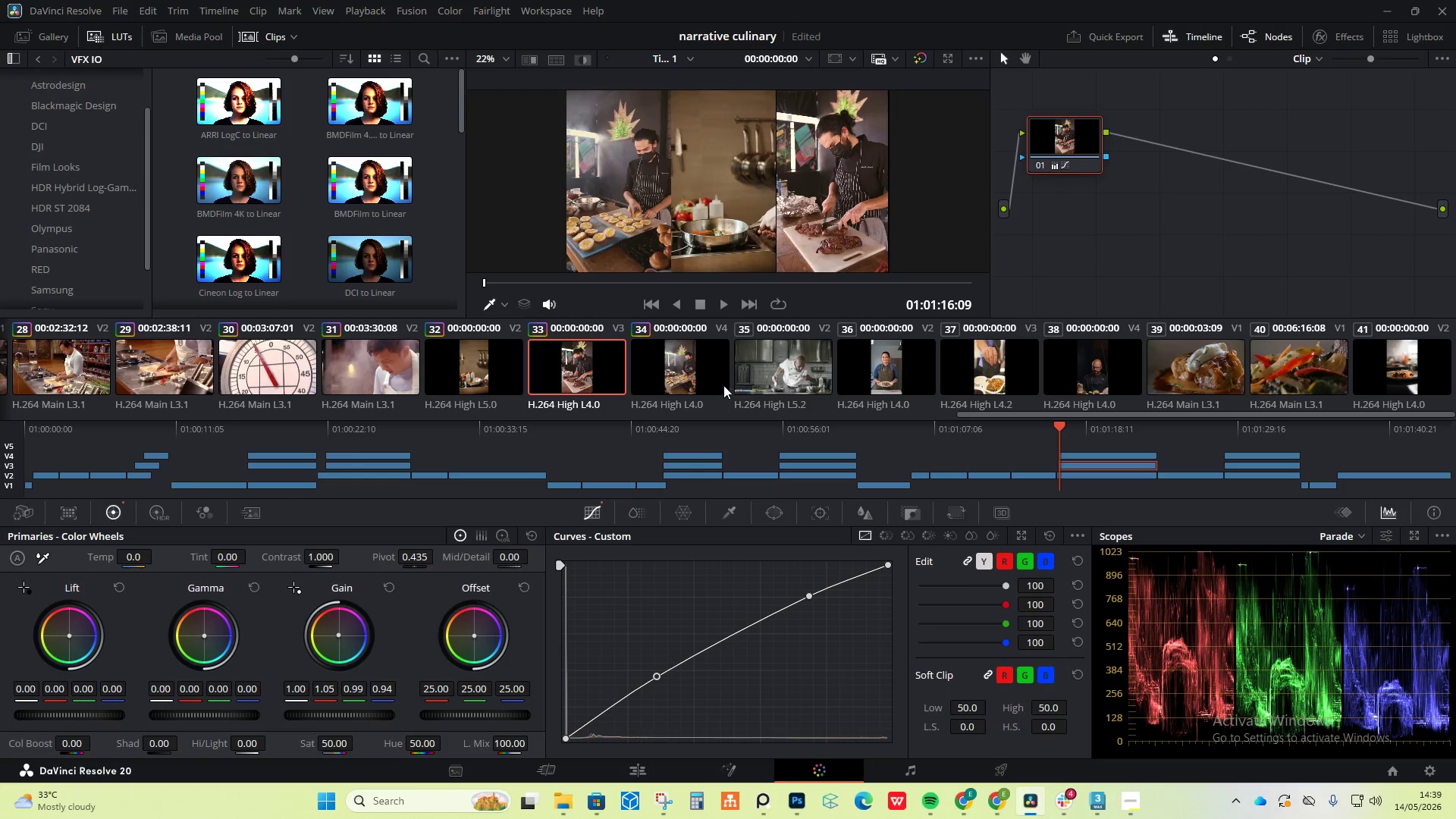 
left_click([795, 360])
 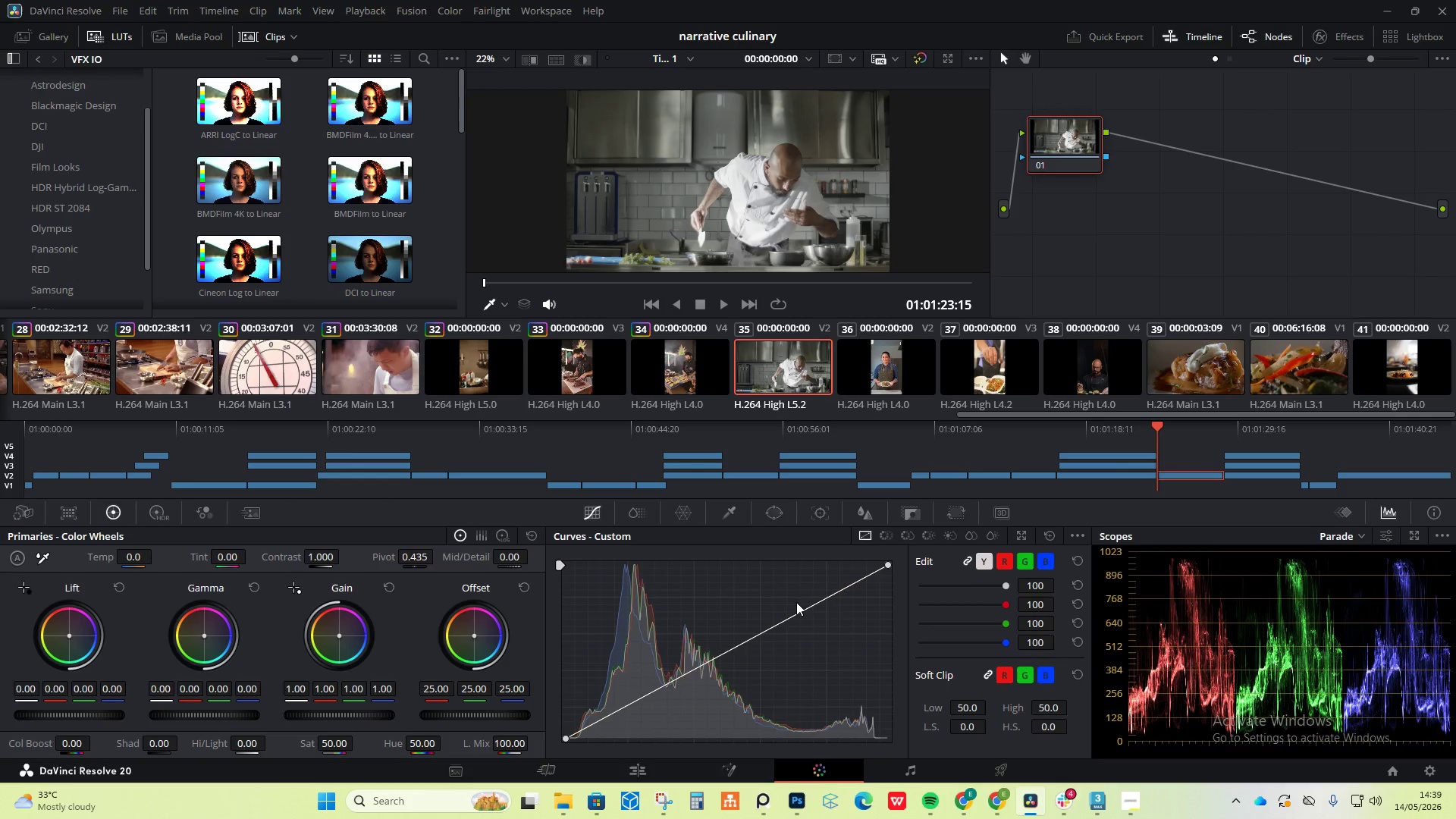 
left_click_drag(start_coordinate=[815, 604], to_coordinate=[803, 597])
 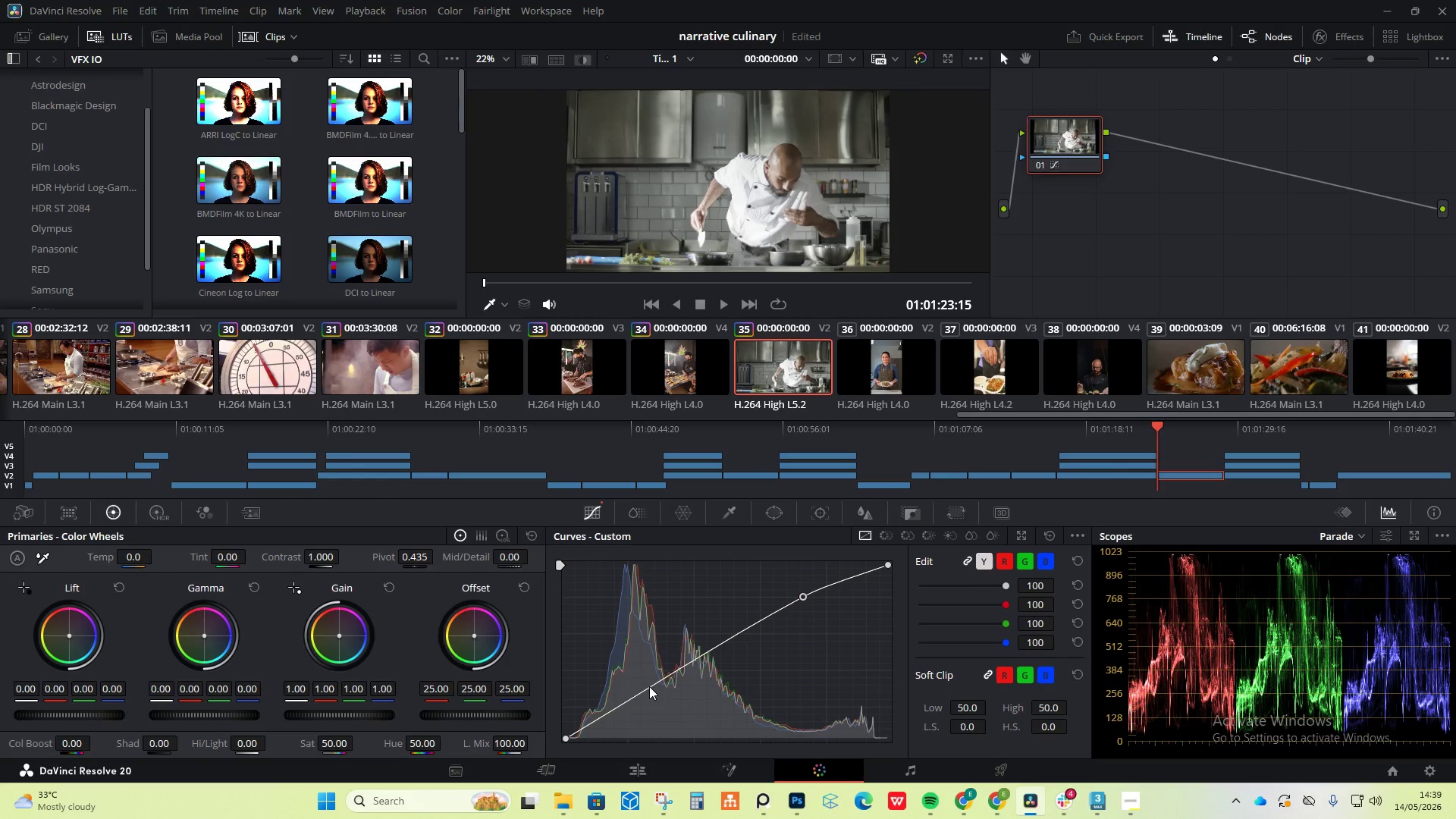 
left_click_drag(start_coordinate=[648, 689], to_coordinate=[640, 696])
 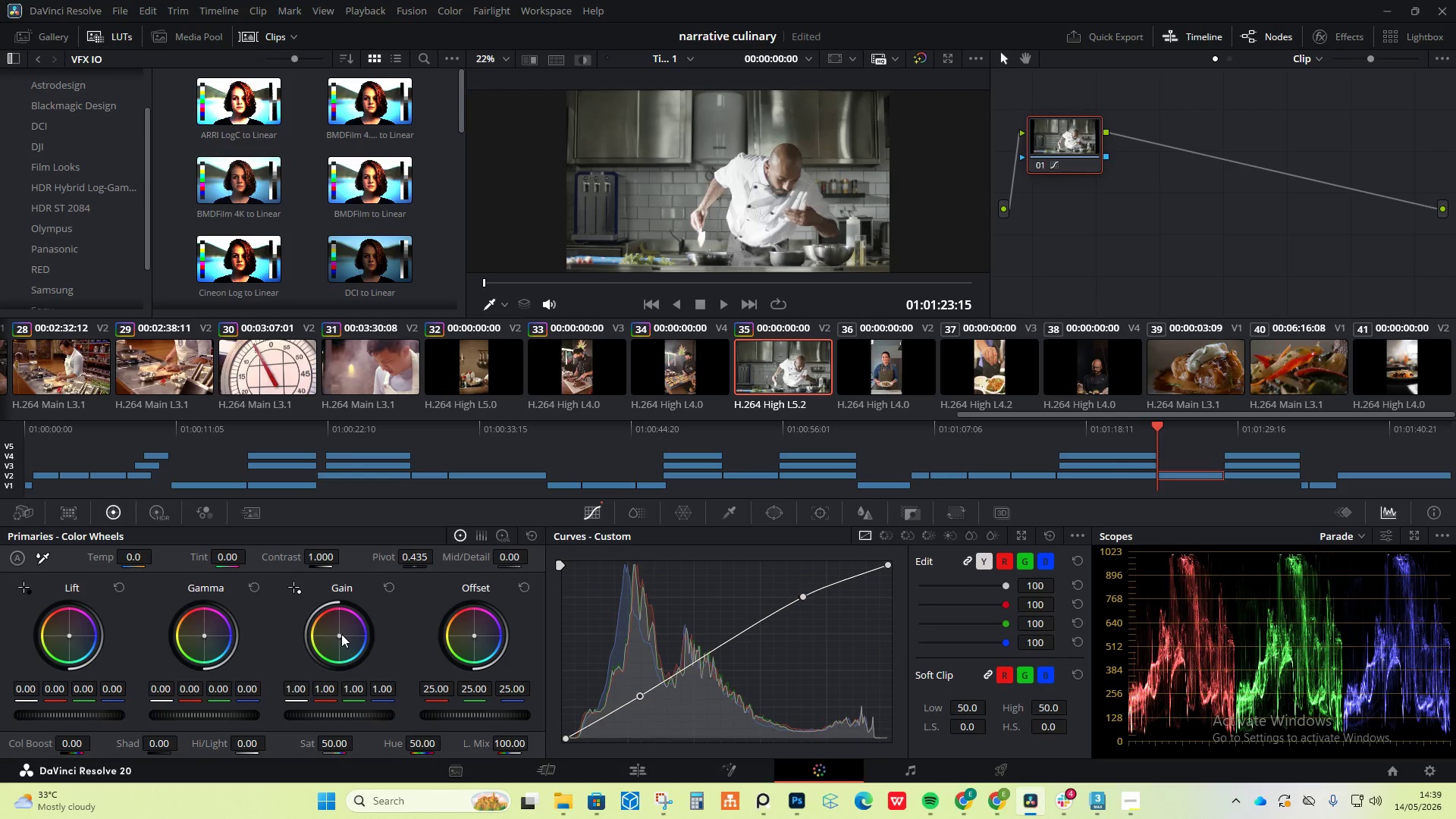 
left_click_drag(start_coordinate=[339, 633], to_coordinate=[330, 623])
 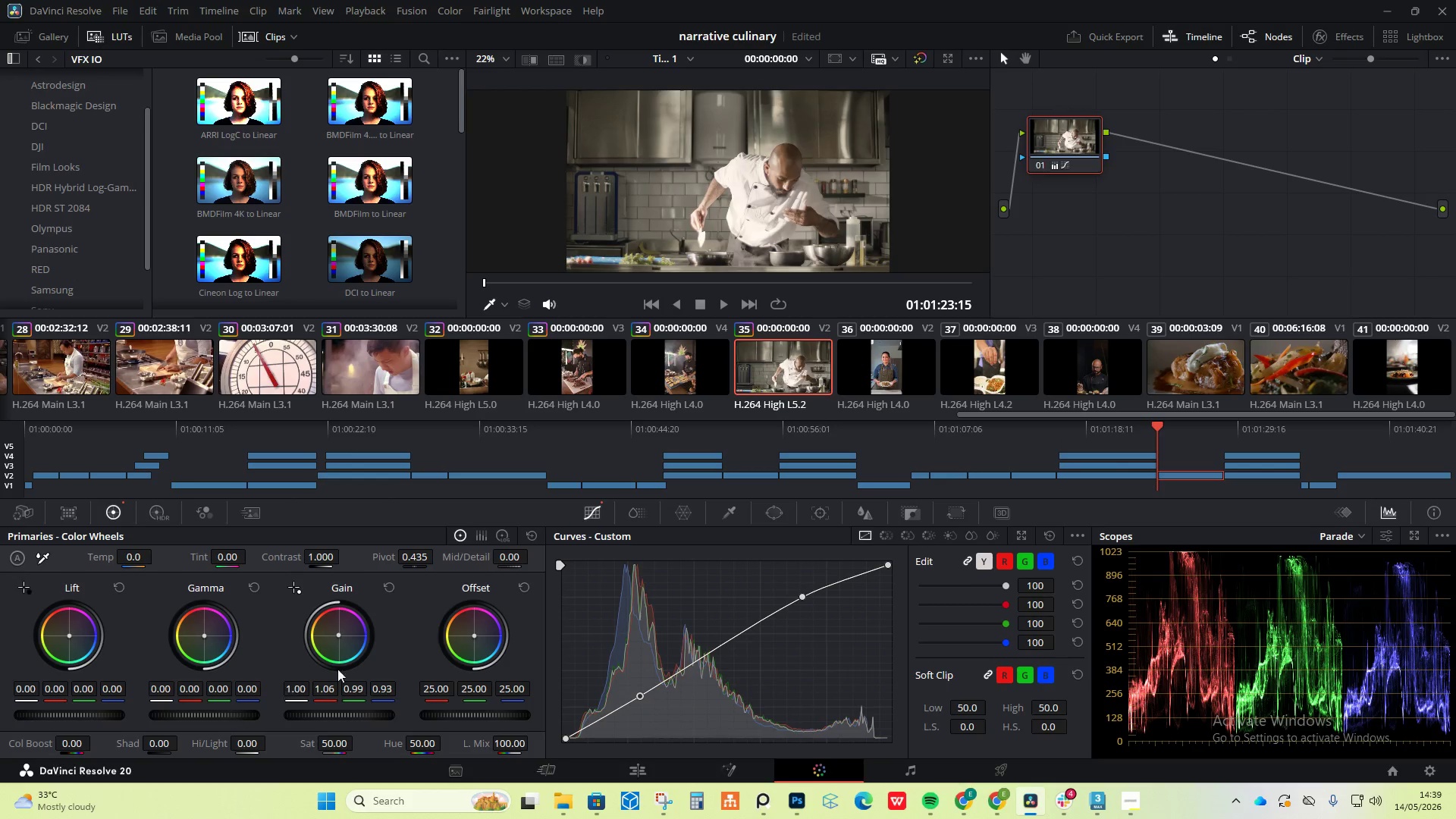 
left_click_drag(start_coordinate=[337, 634], to_coordinate=[332, 630])
 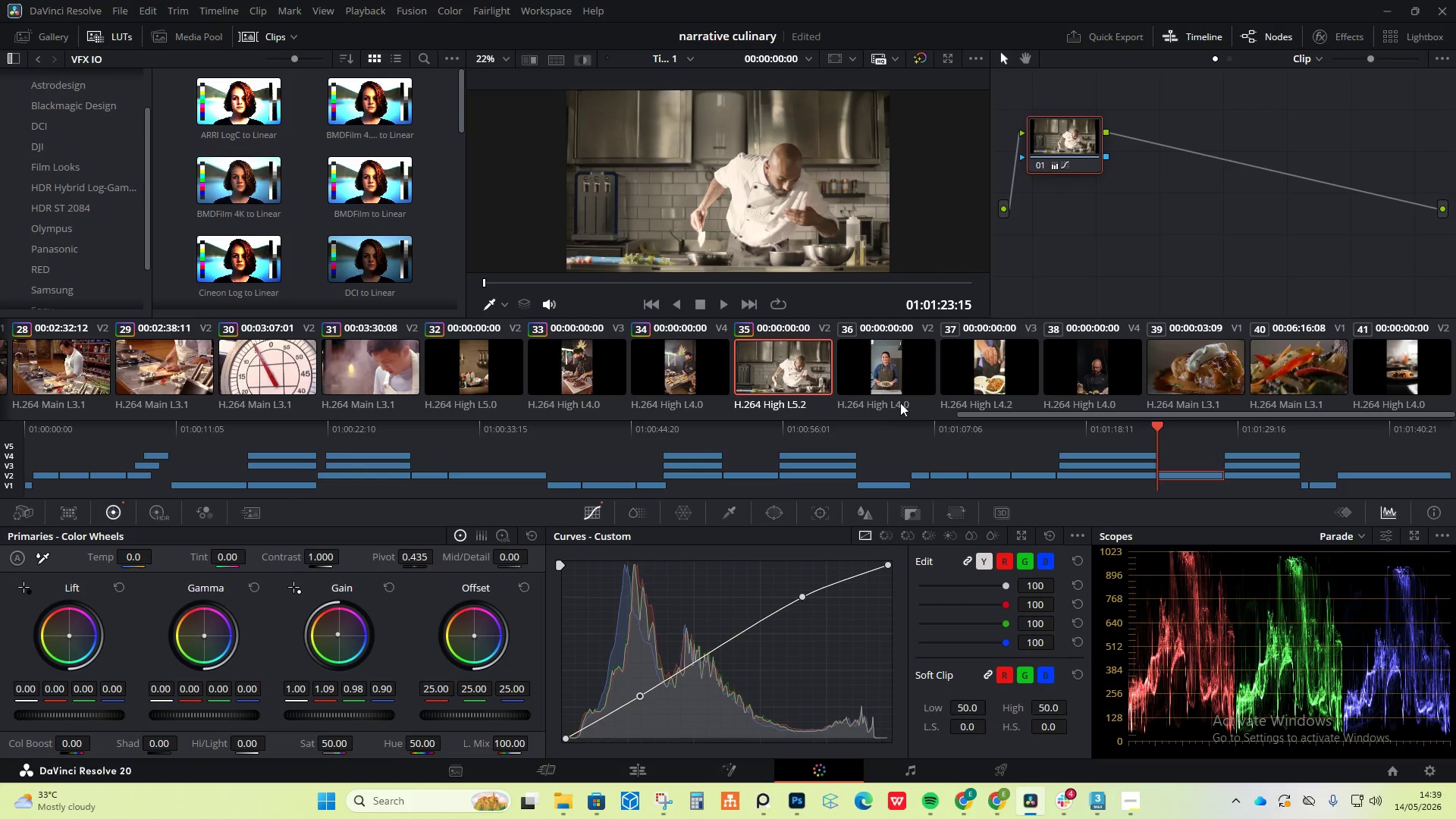 
left_click([897, 392])
 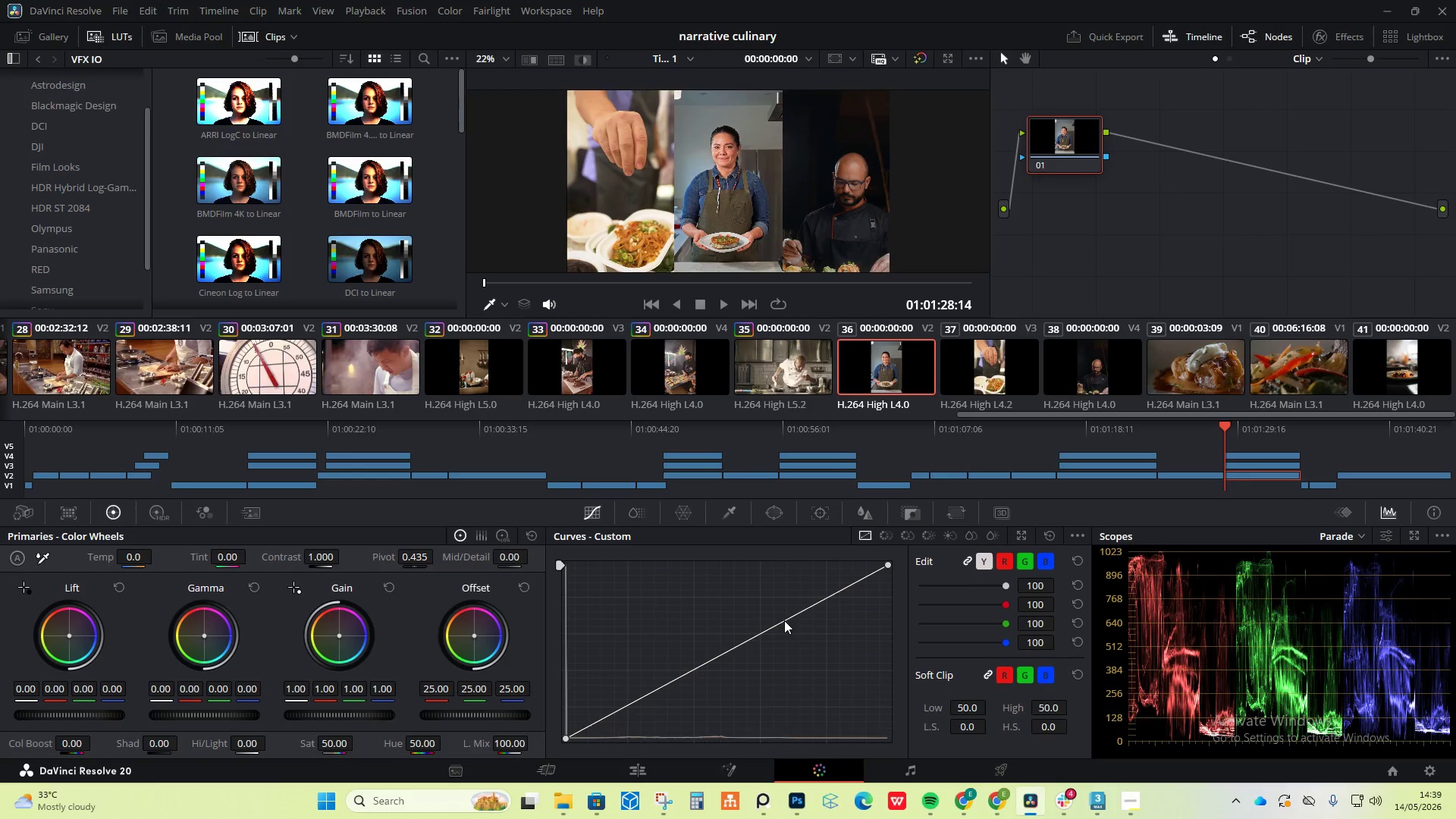 
left_click_drag(start_coordinate=[809, 604], to_coordinate=[808, 598])
 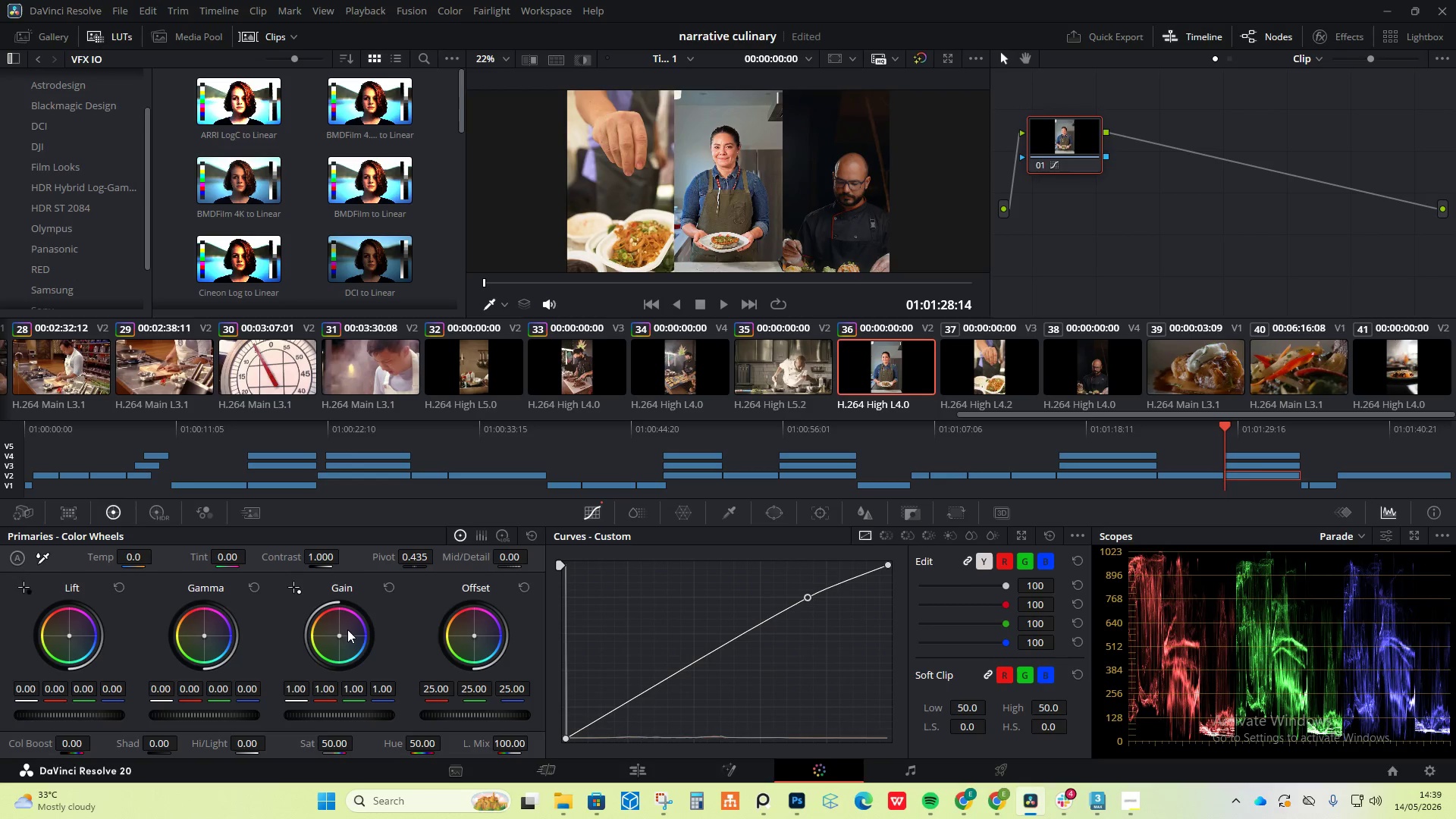 
left_click_drag(start_coordinate=[340, 632], to_coordinate=[331, 609])
 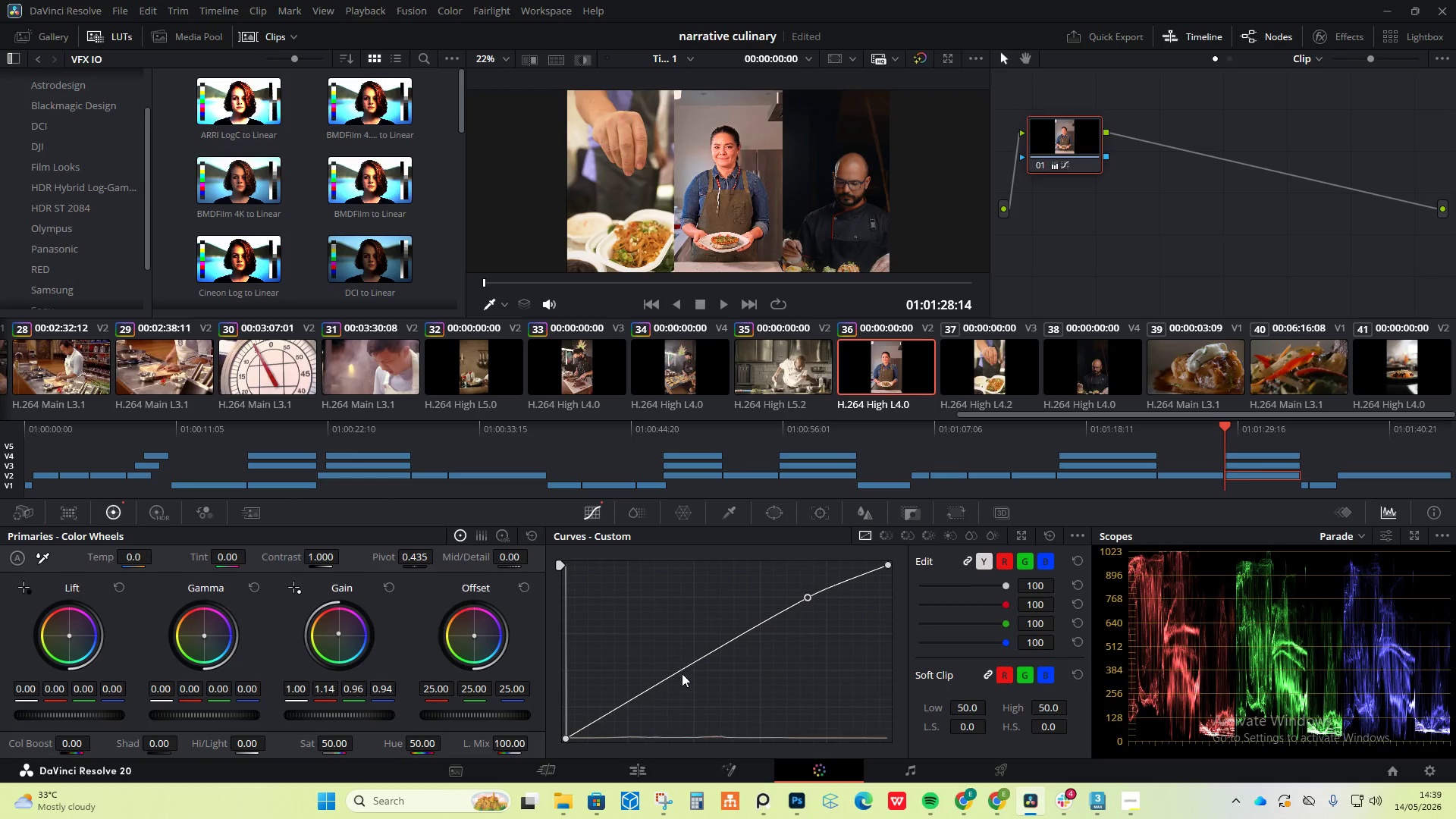 
left_click_drag(start_coordinate=[679, 674], to_coordinate=[666, 672])
 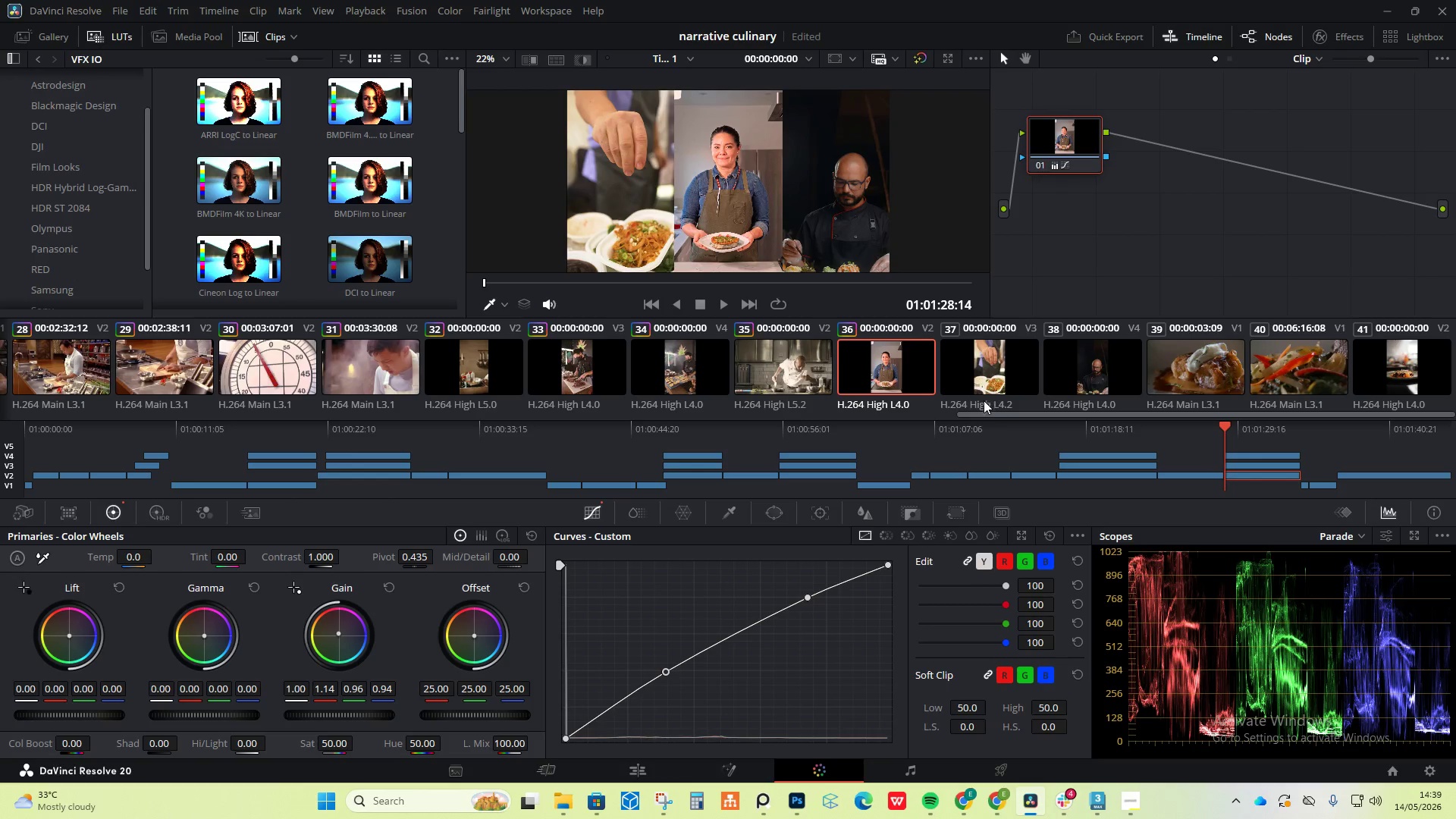 
wait(11.36)
 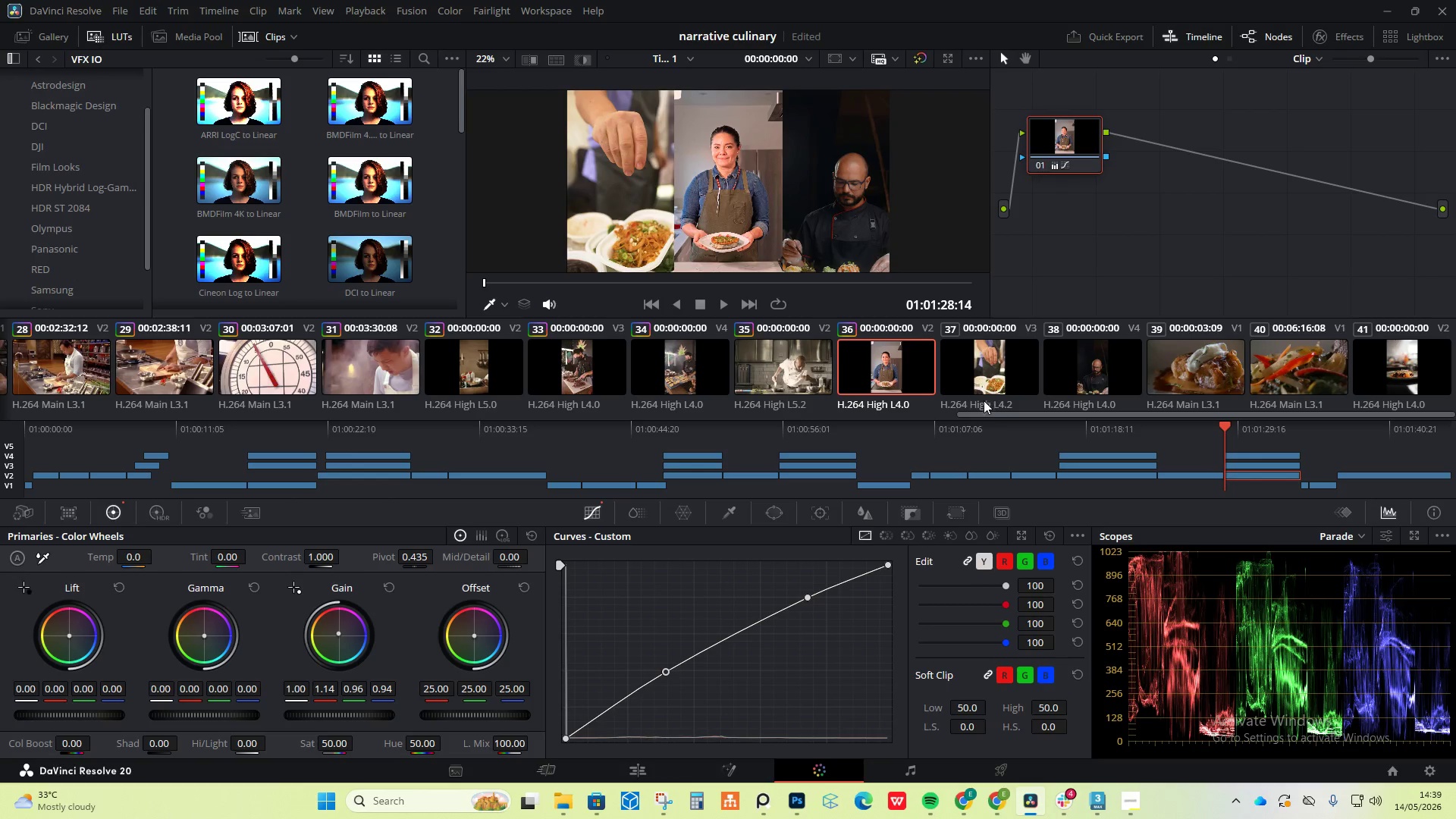 
left_click([977, 366])
 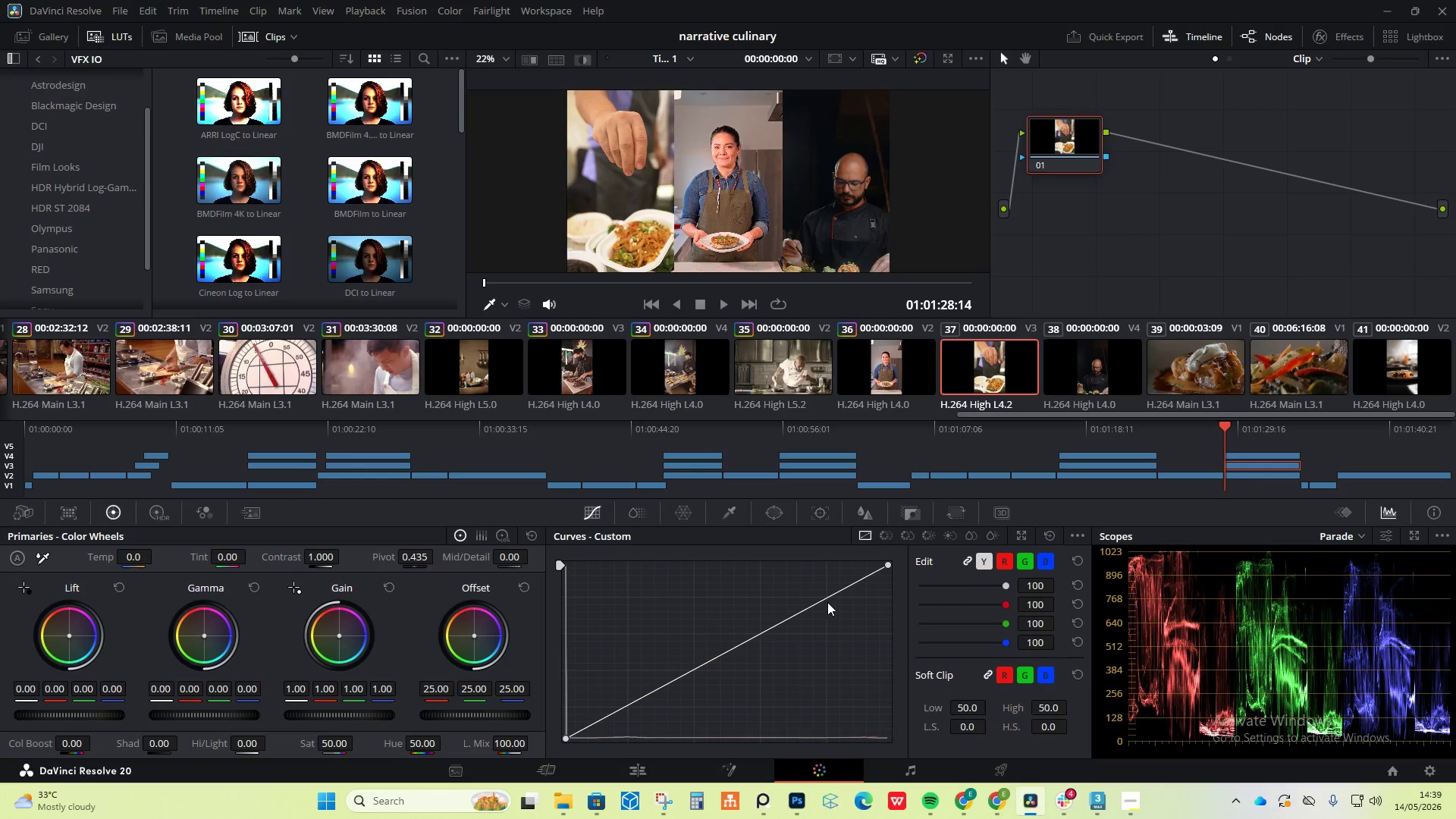 
left_click_drag(start_coordinate=[818, 602], to_coordinate=[814, 598])
 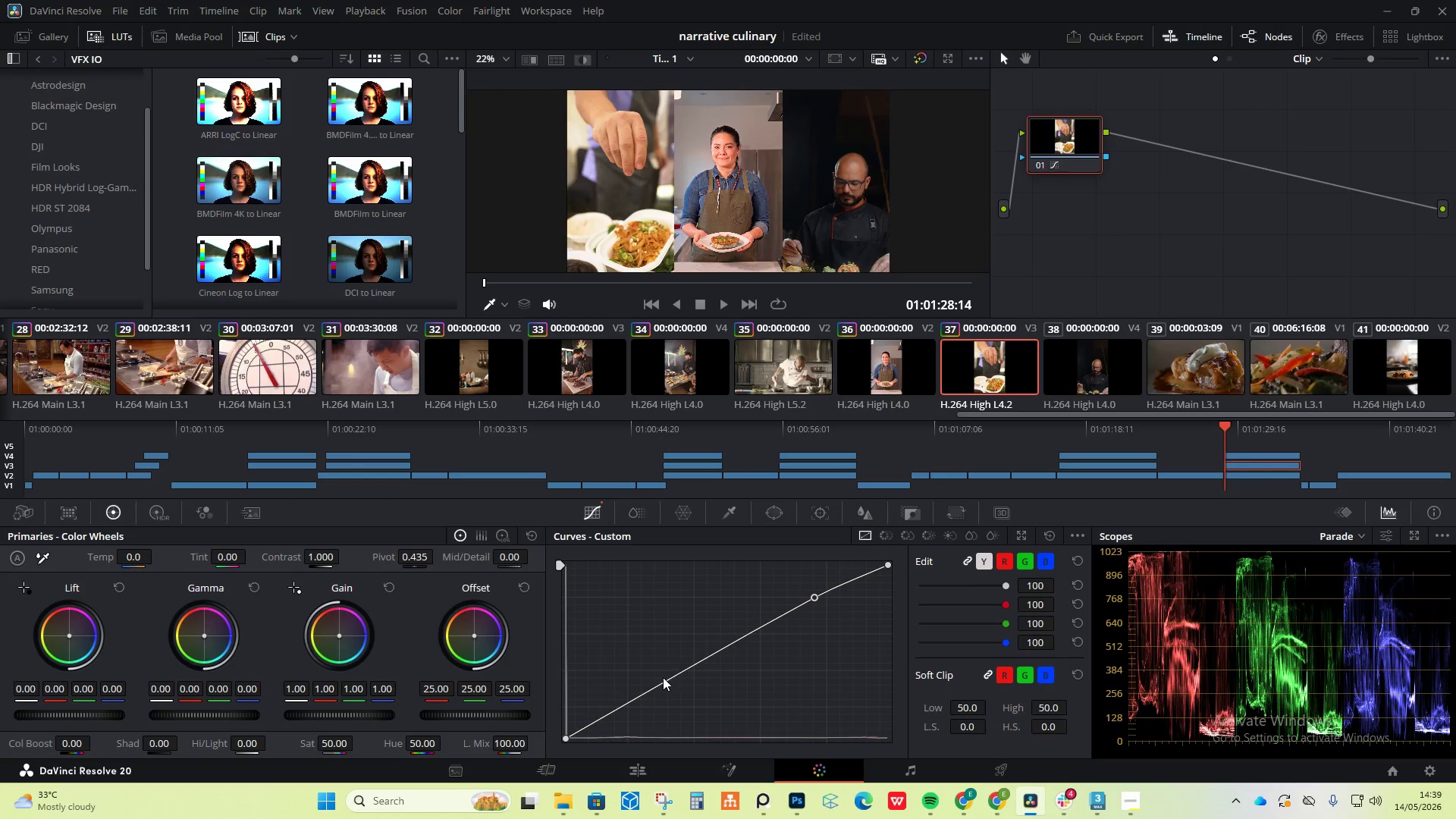 
left_click_drag(start_coordinate=[662, 679], to_coordinate=[659, 690])
 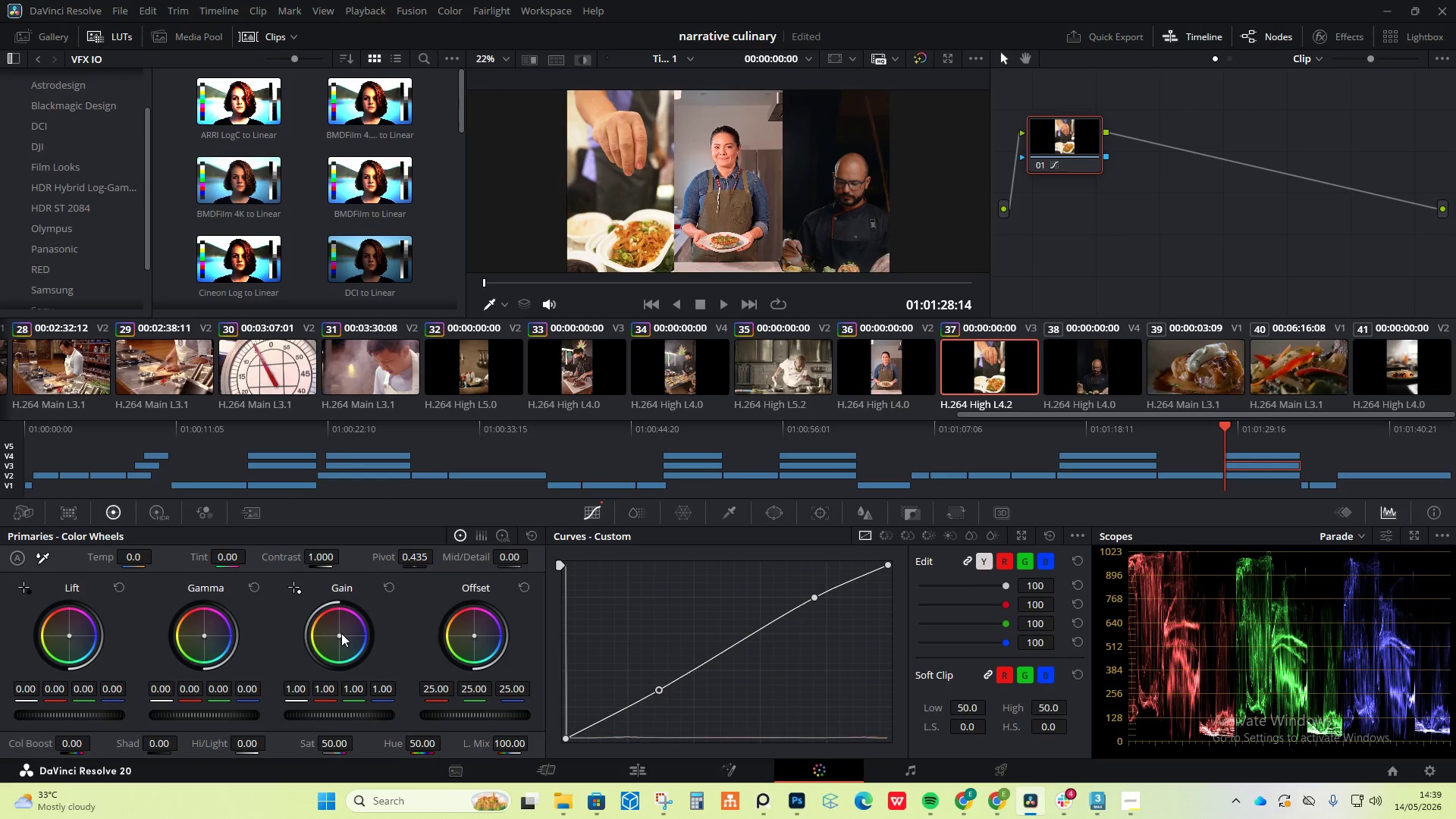 
left_click_drag(start_coordinate=[340, 632], to_coordinate=[335, 629])
 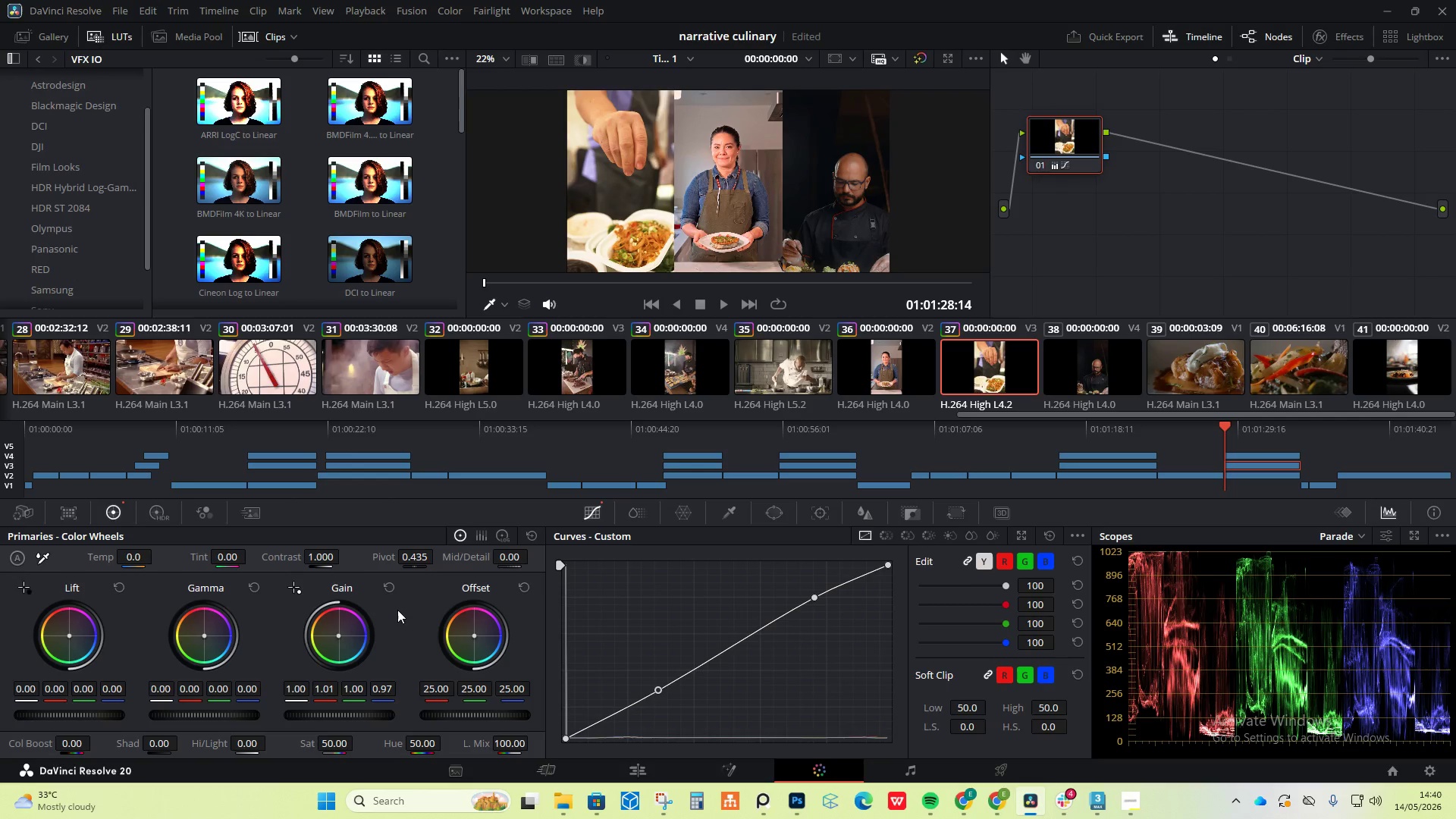 
wait(6.42)
 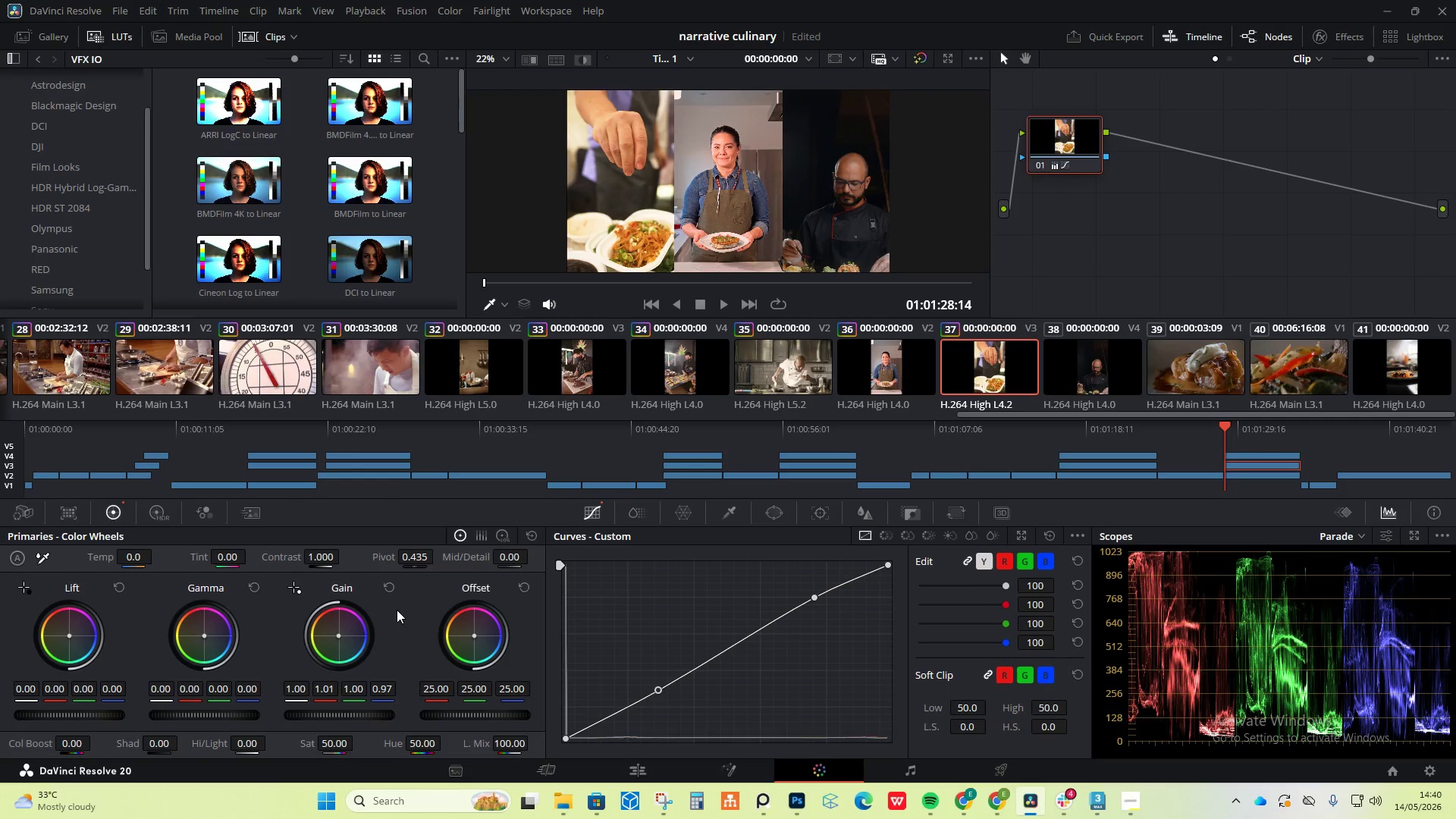 
left_click([1055, 366])
 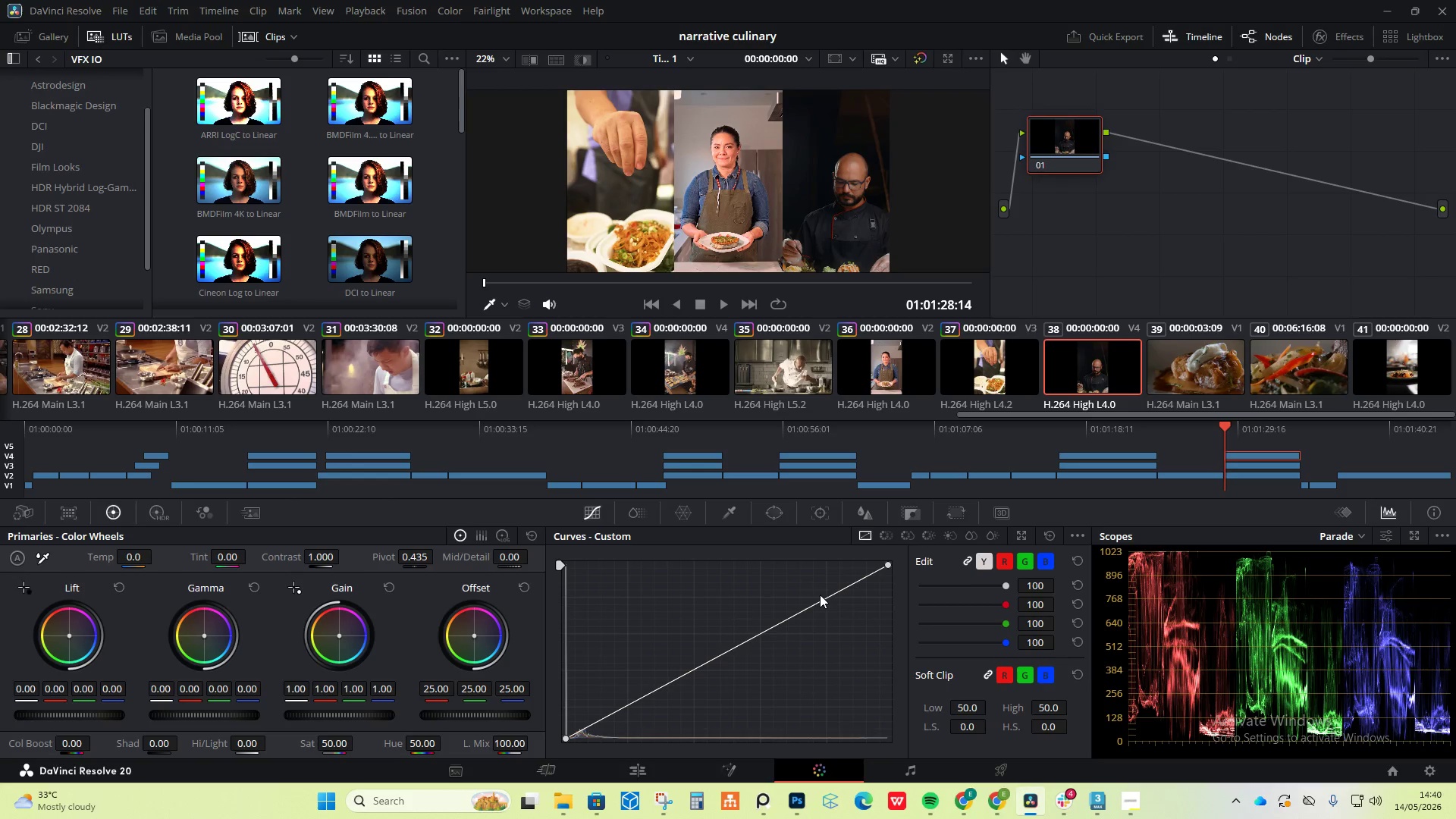 
left_click_drag(start_coordinate=[823, 602], to_coordinate=[811, 598])
 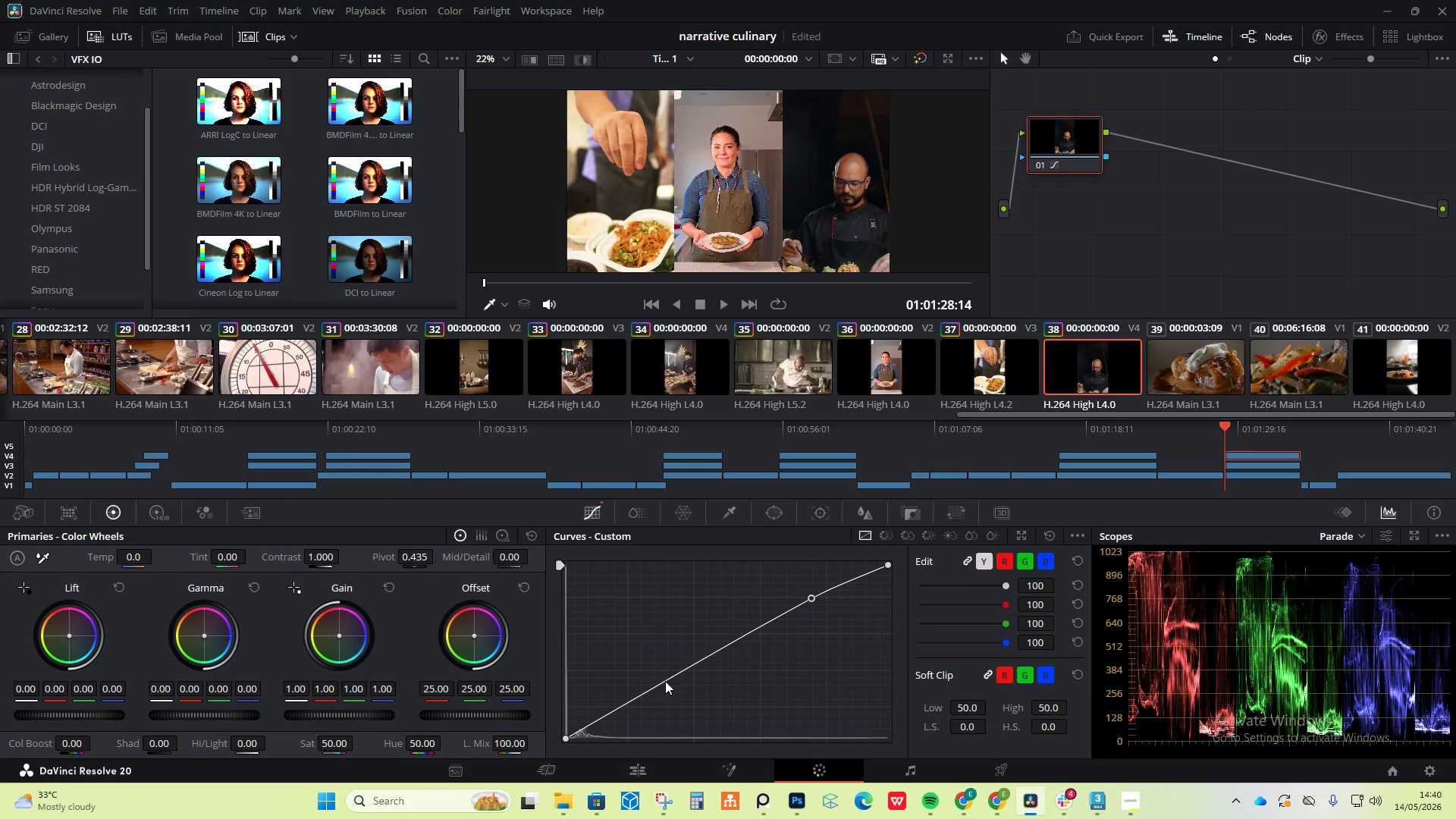 
left_click_drag(start_coordinate=[665, 681], to_coordinate=[664, 685])
 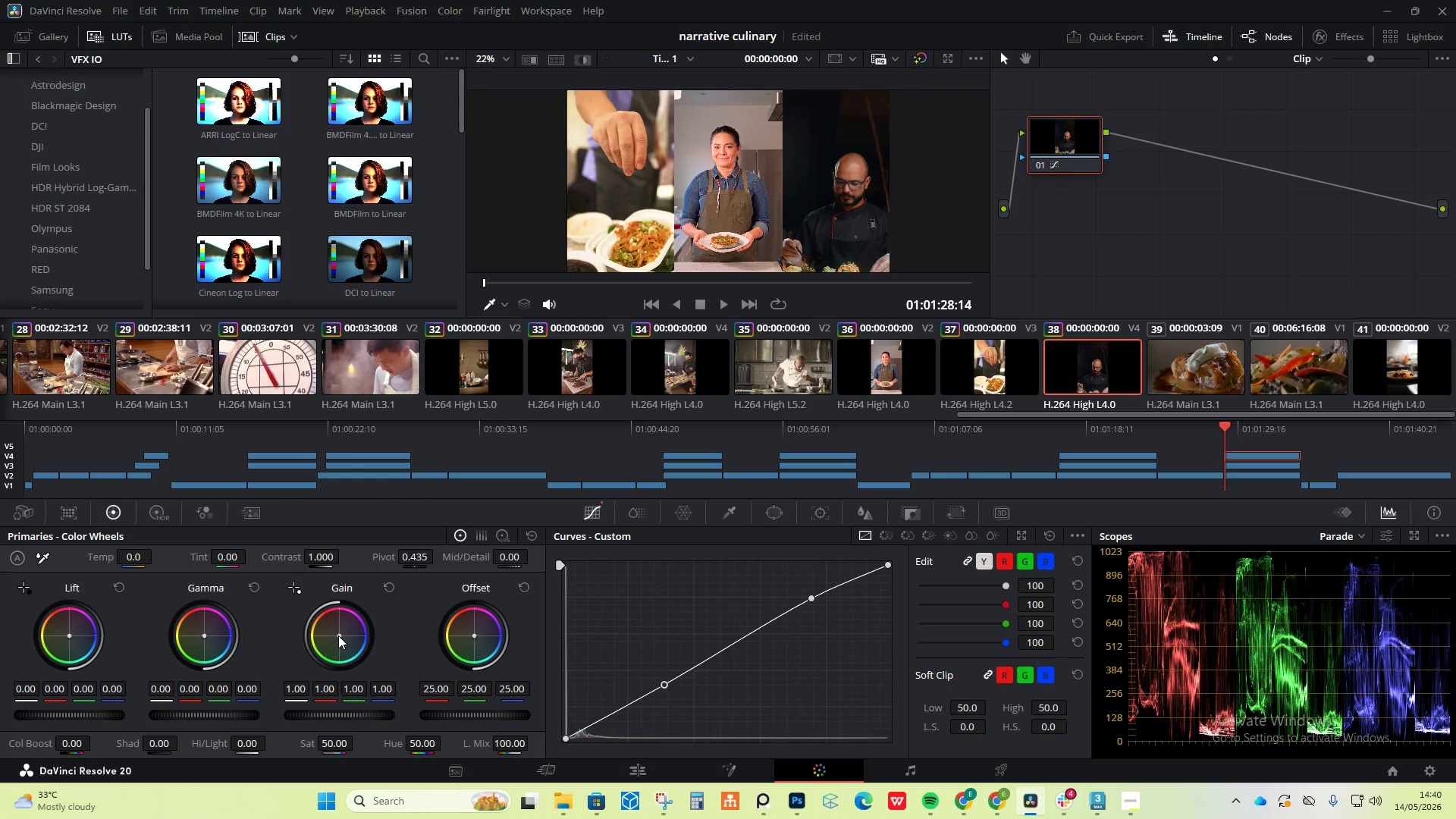 
left_click_drag(start_coordinate=[338, 635], to_coordinate=[331, 625])
 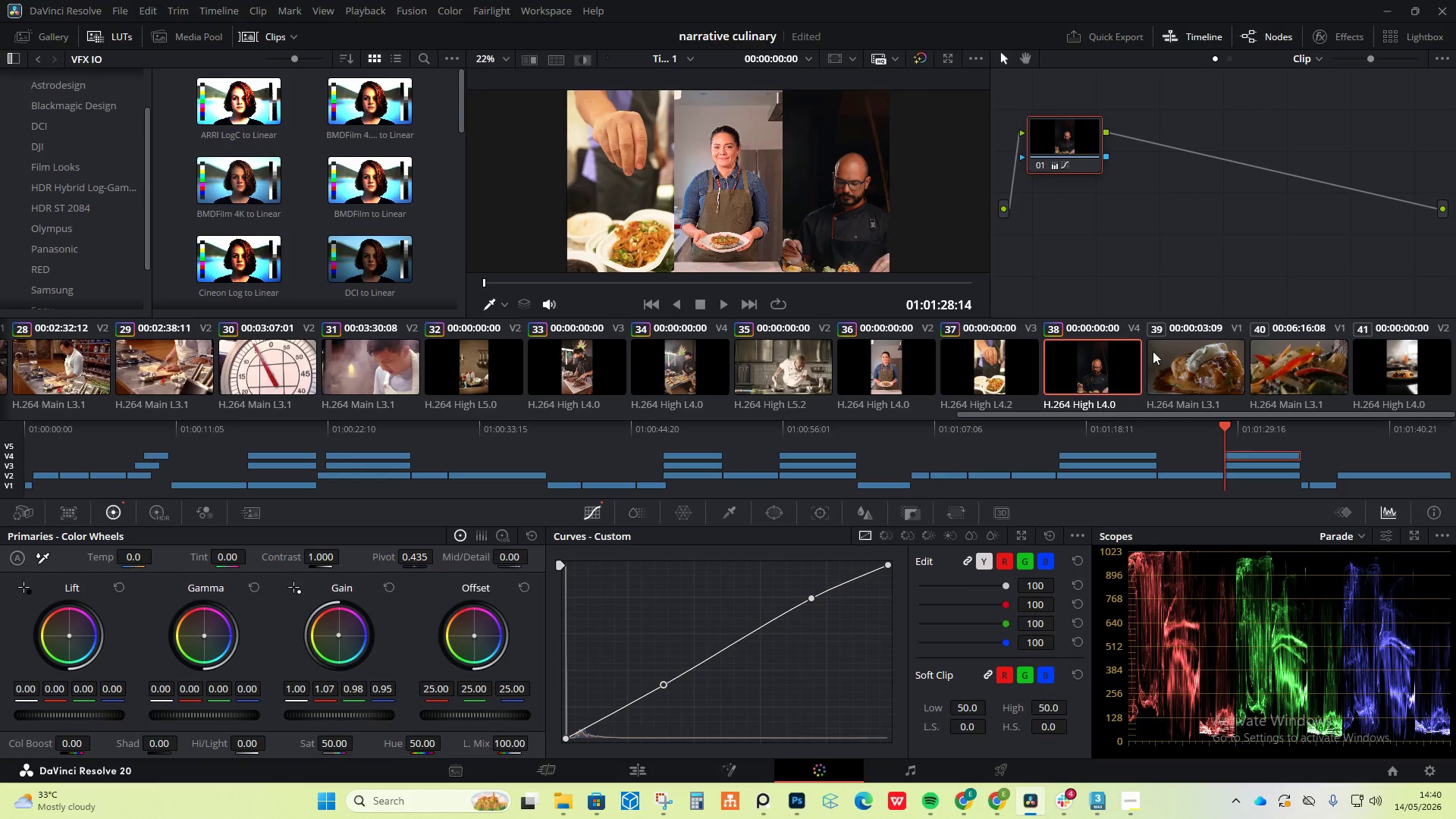 
left_click([1211, 350])
 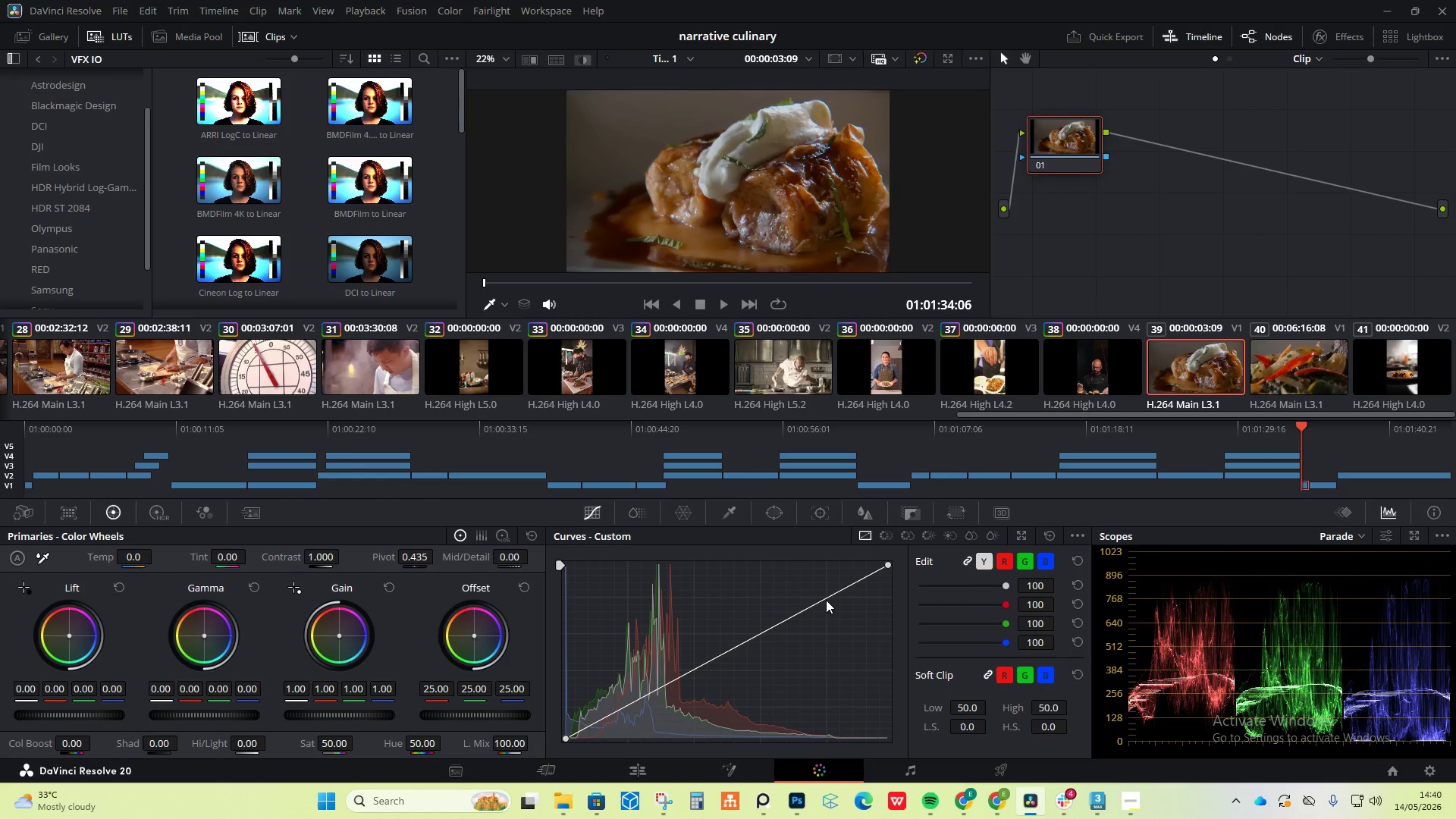 
left_click_drag(start_coordinate=[818, 604], to_coordinate=[810, 597])
 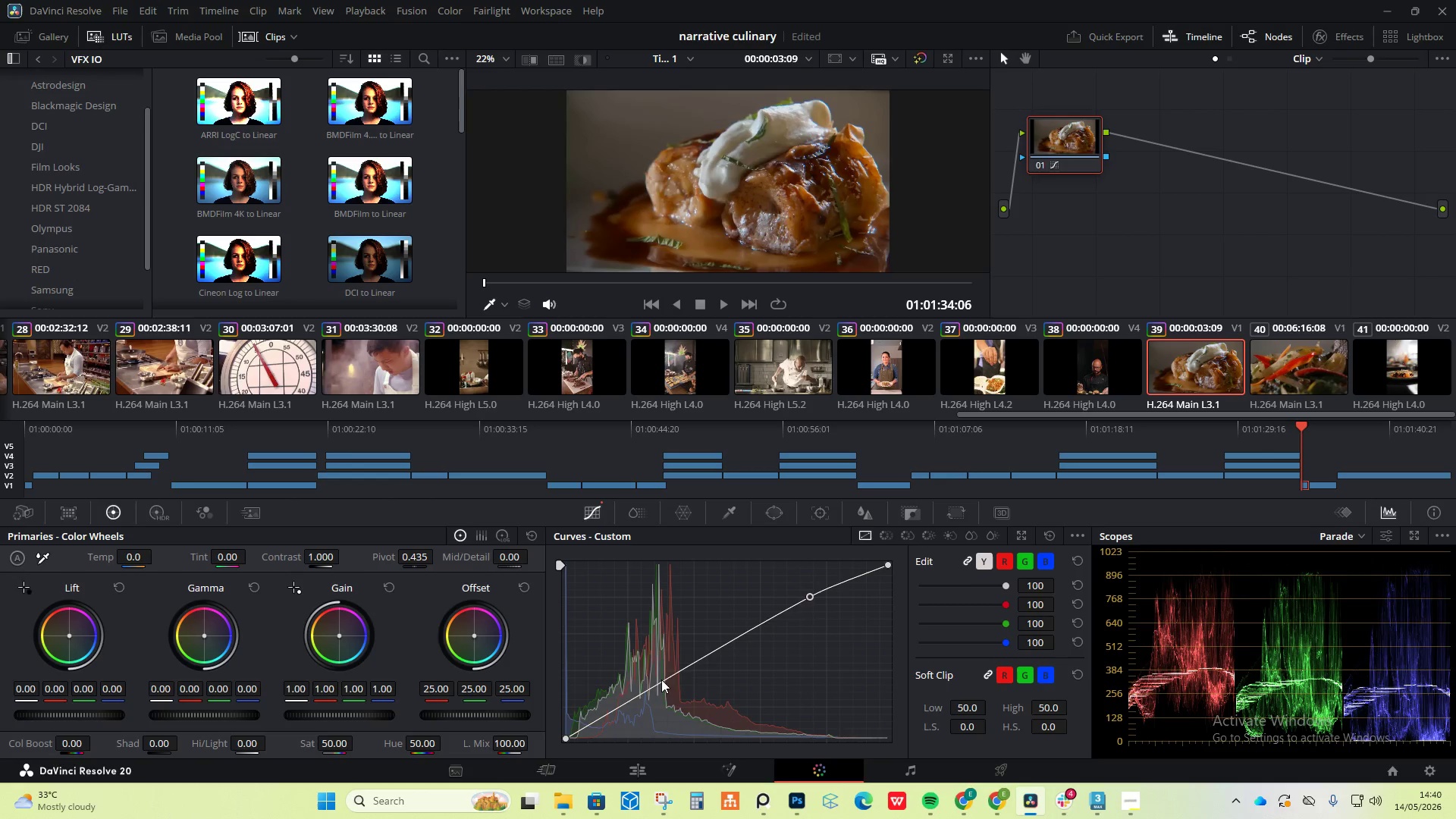 
left_click_drag(start_coordinate=[660, 680], to_coordinate=[632, 689])
 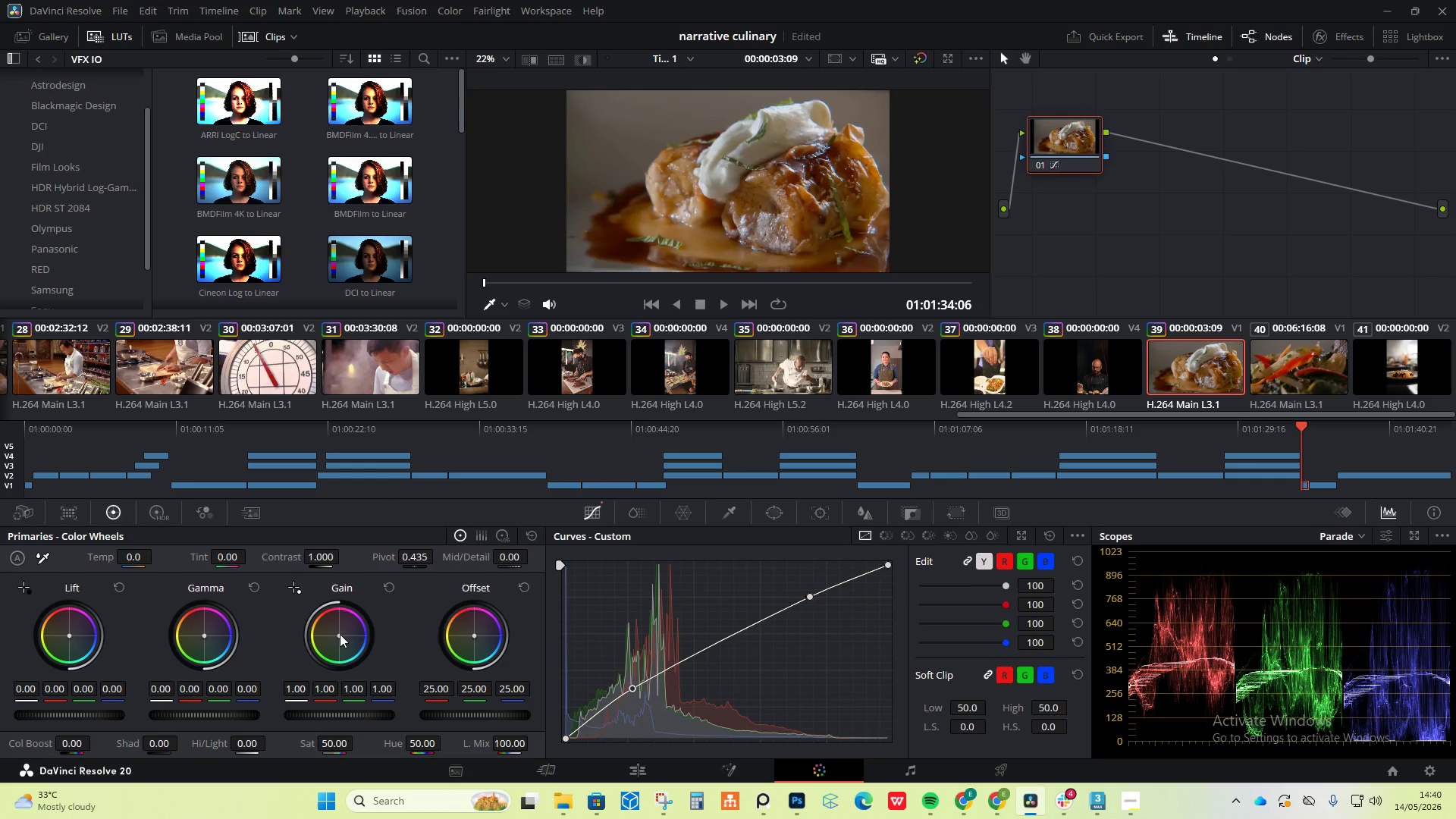 
left_click_drag(start_coordinate=[340, 634], to_coordinate=[331, 619])
 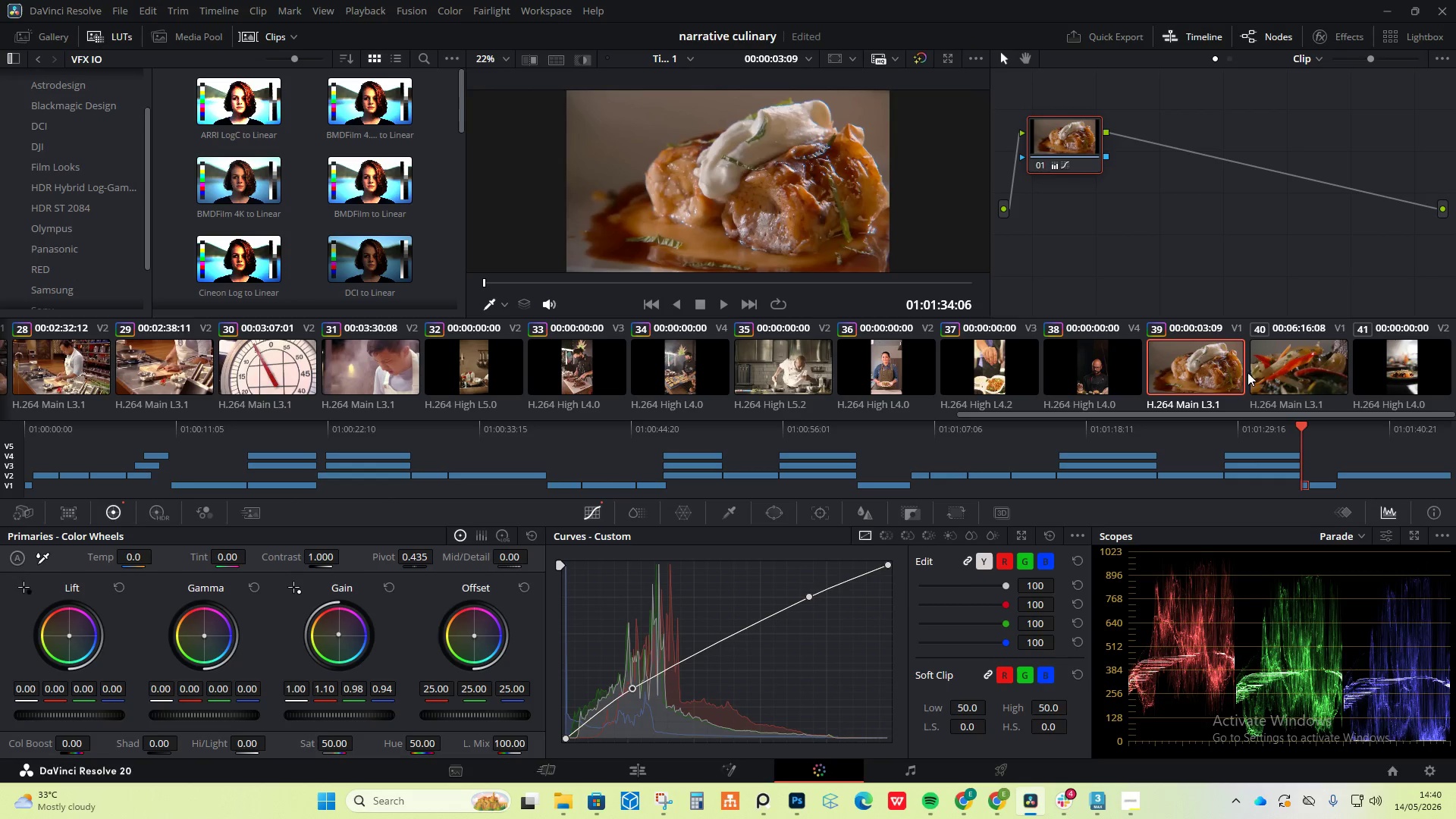 
left_click([1325, 375])
 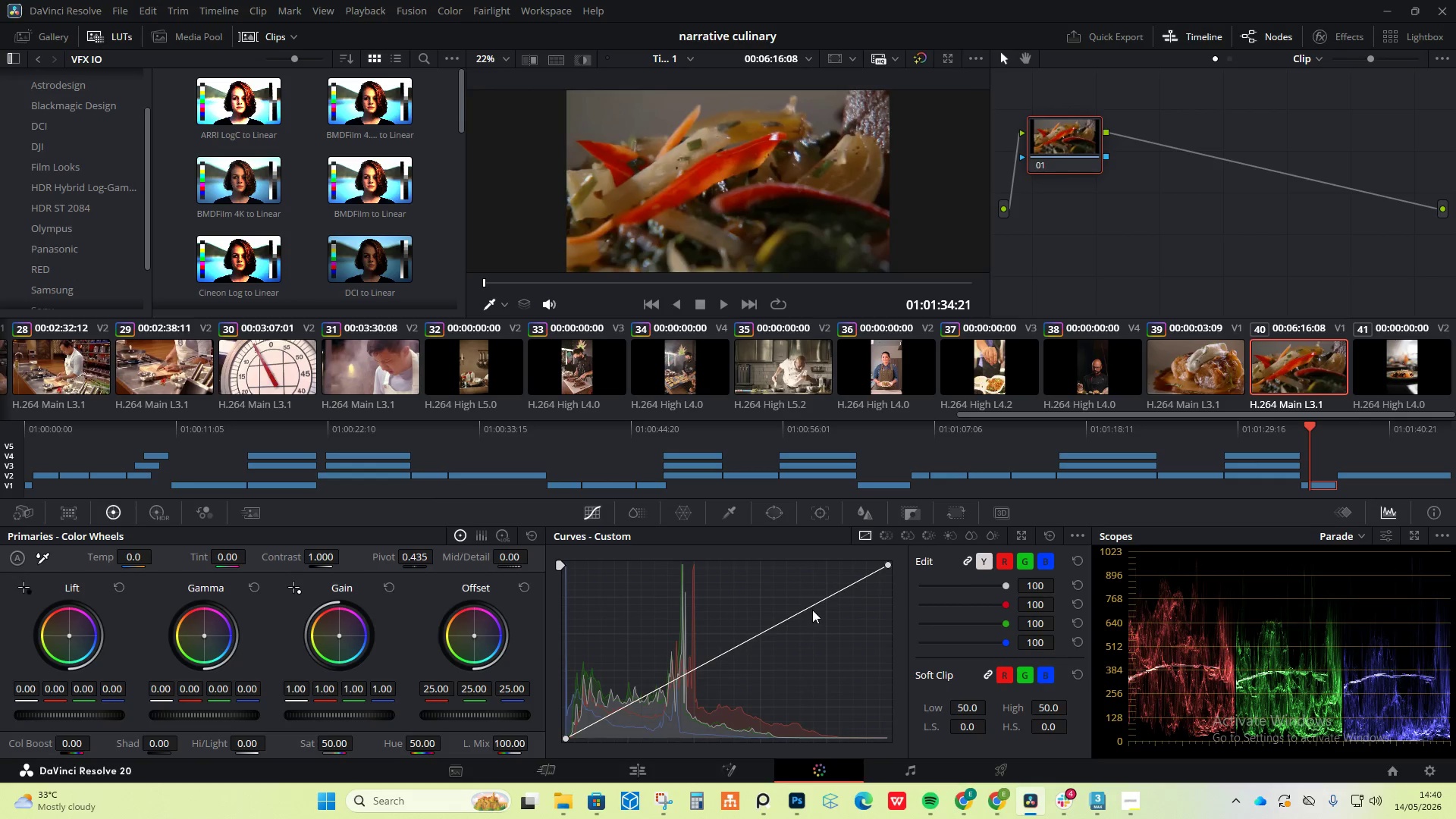 
left_click_drag(start_coordinate=[817, 599], to_coordinate=[807, 592])
 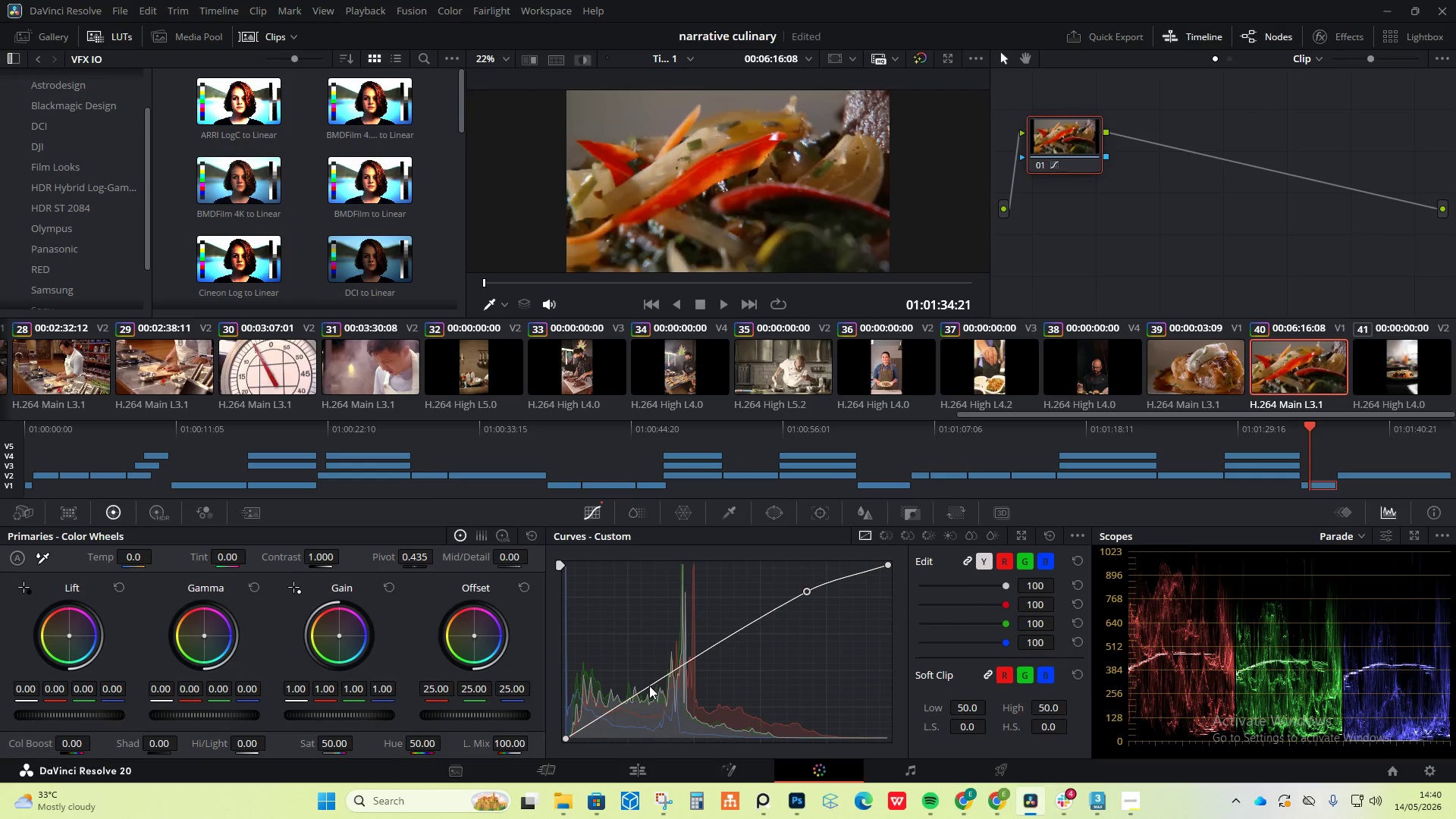 
left_click_drag(start_coordinate=[649, 686], to_coordinate=[634, 692])
 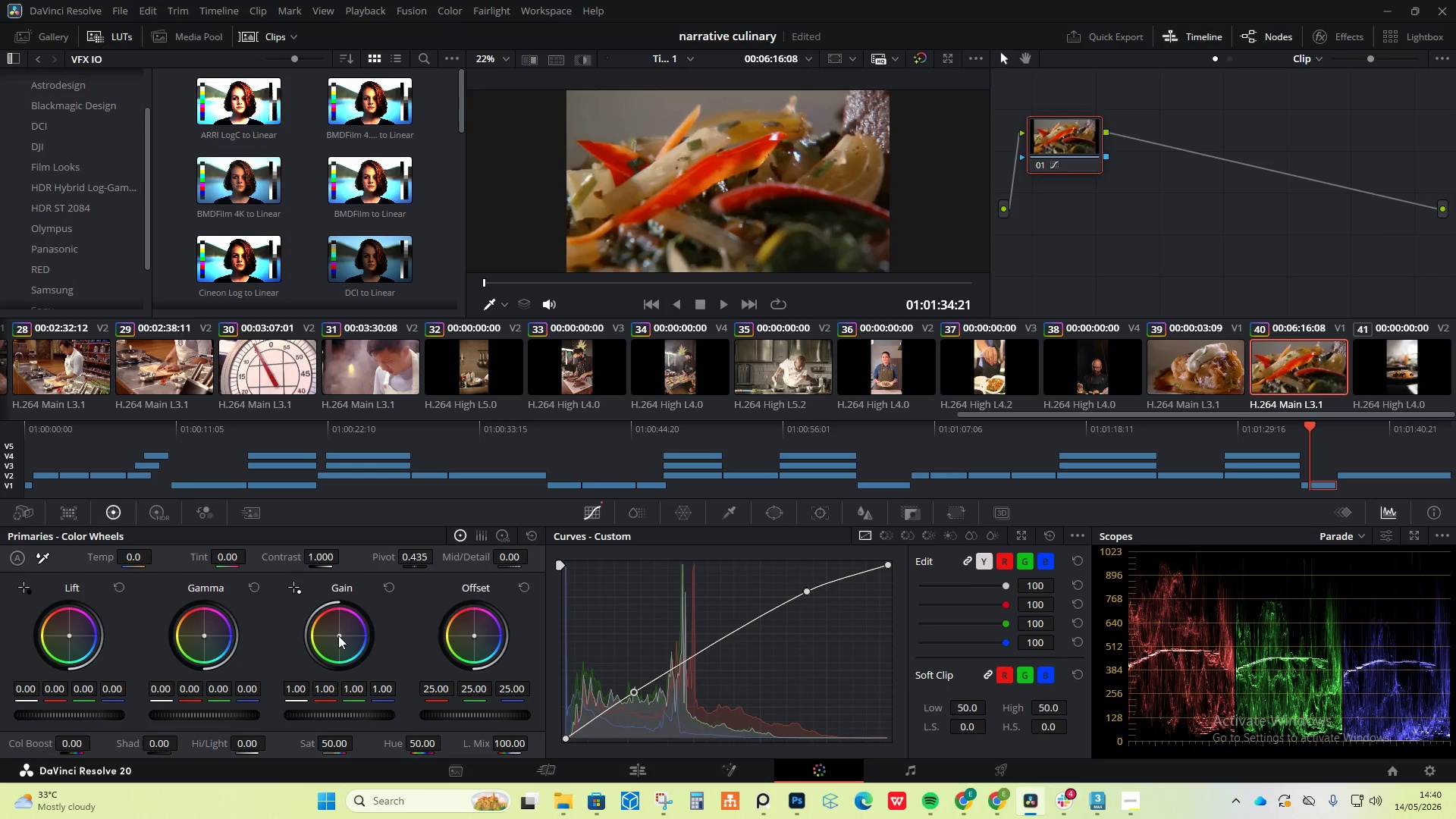 
left_click_drag(start_coordinate=[337, 635], to_coordinate=[328, 619])
 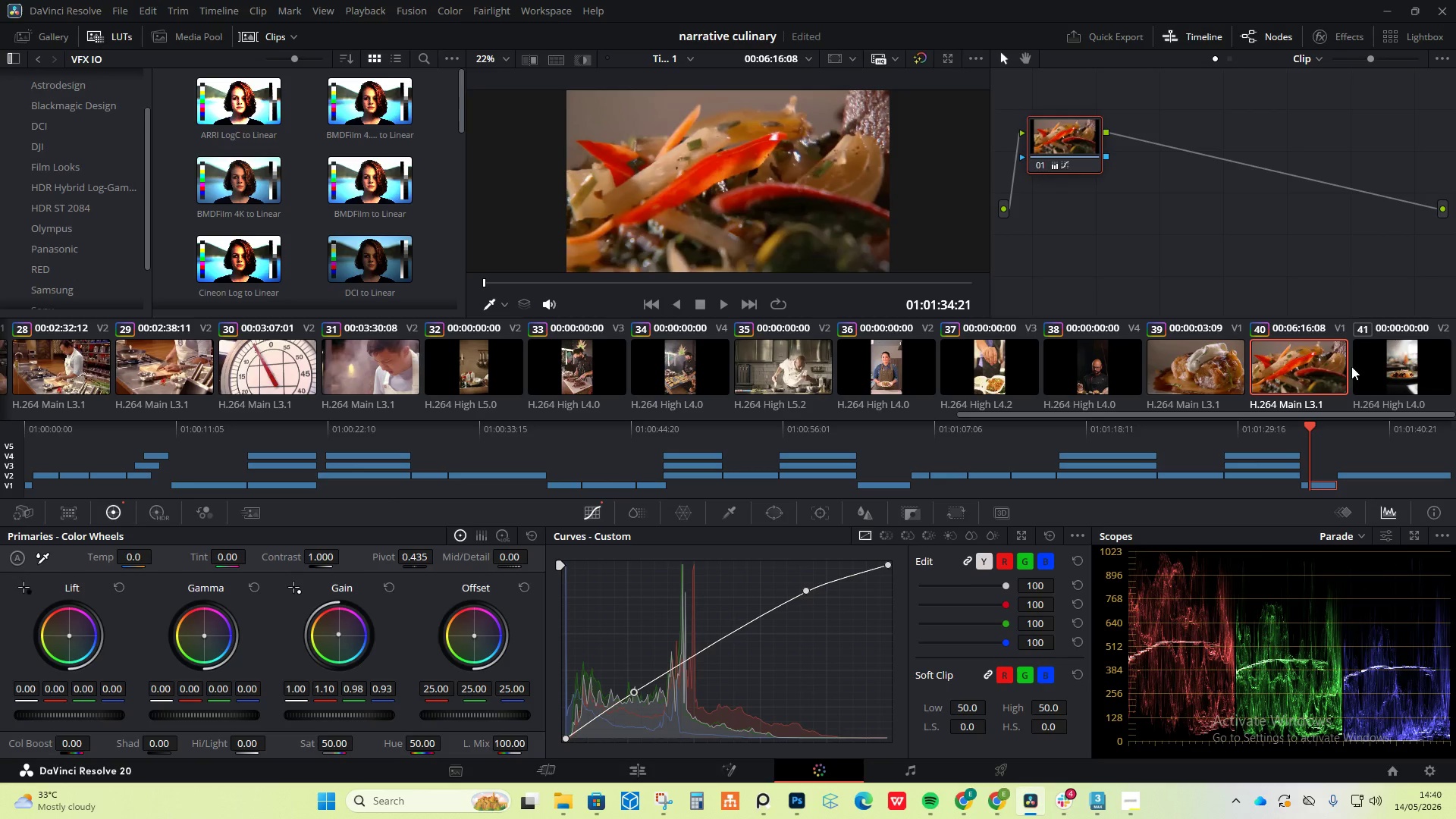 
left_click([1399, 352])
 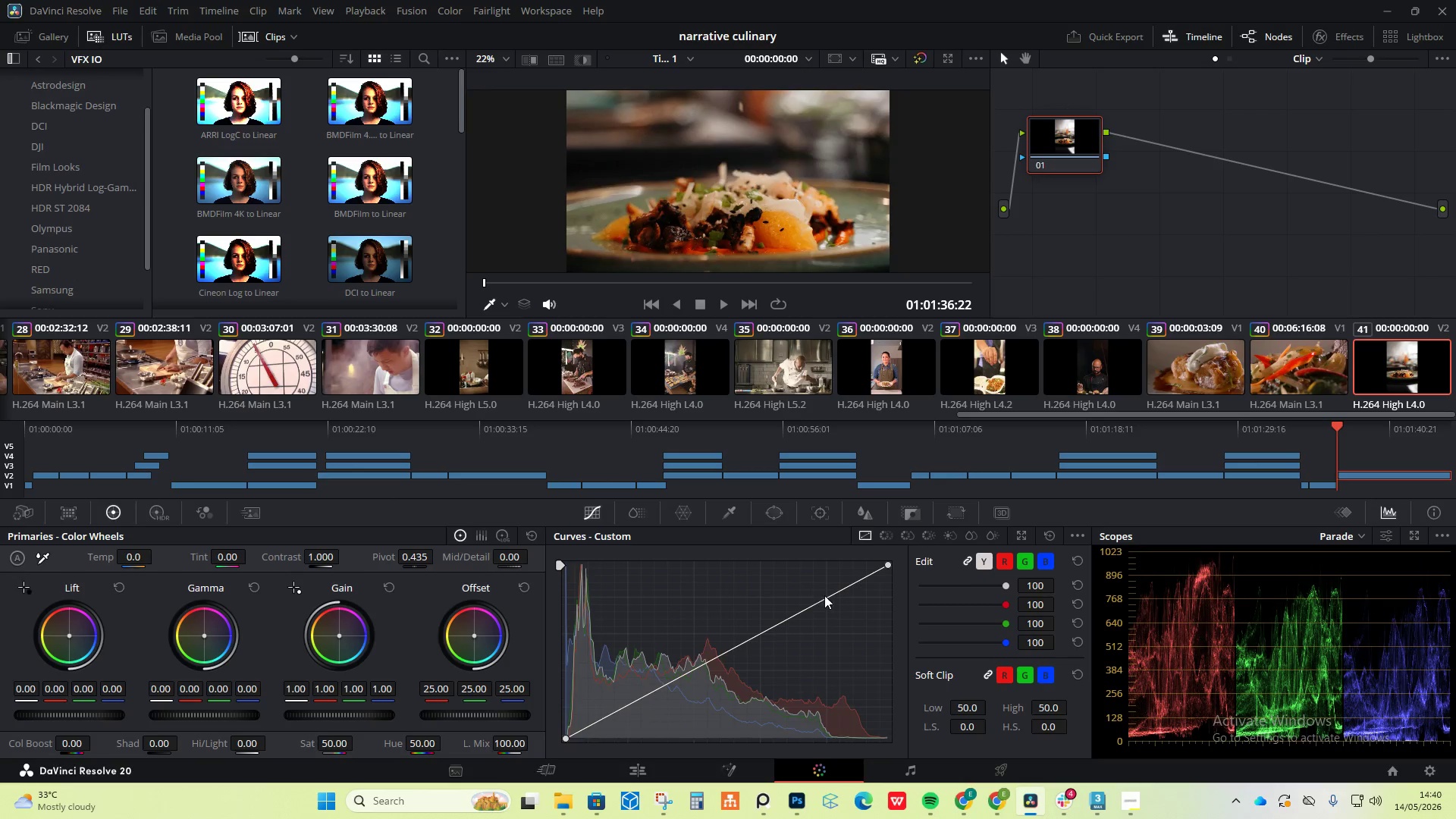 
left_click_drag(start_coordinate=[828, 597], to_coordinate=[811, 588])
 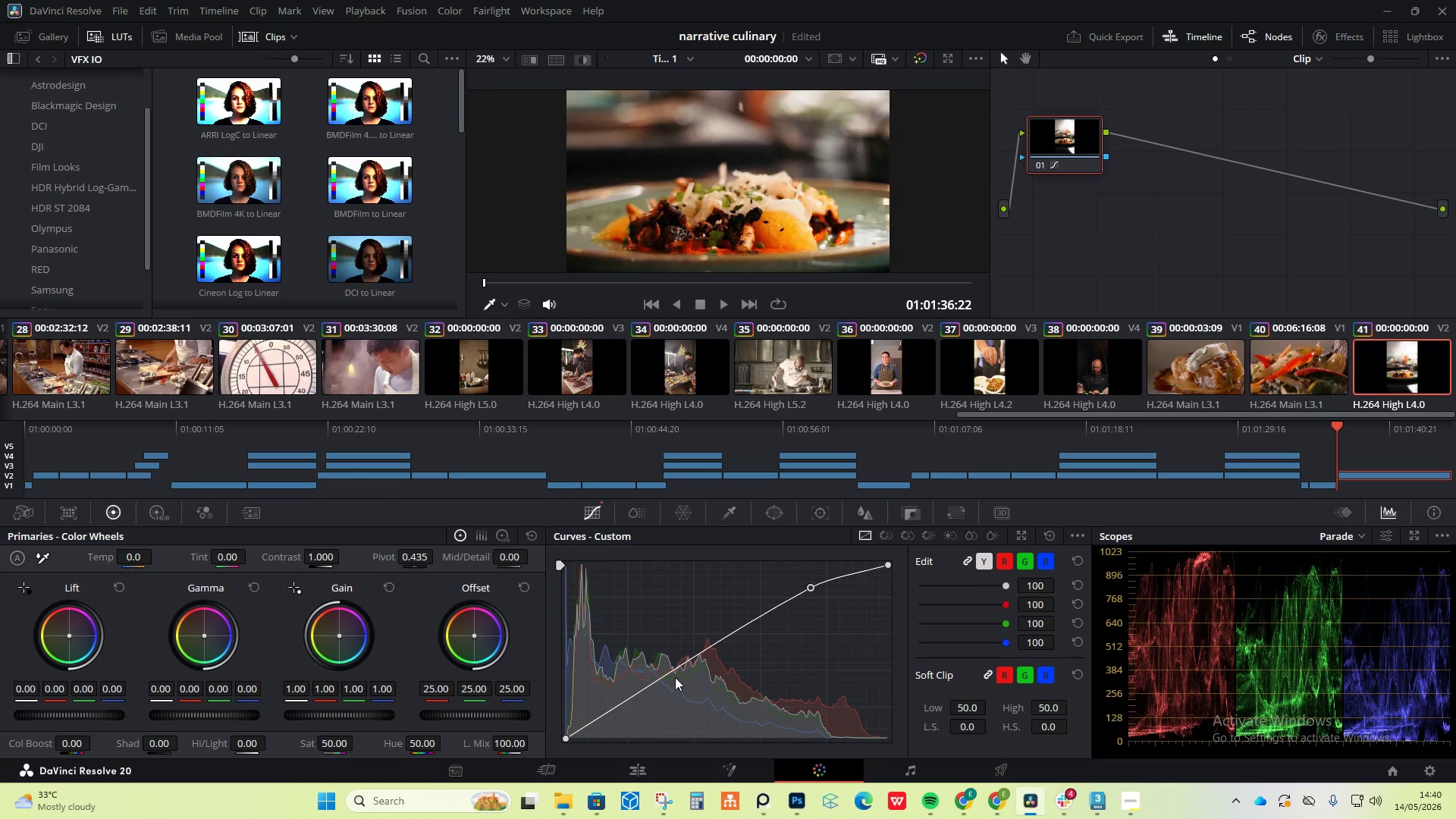 
left_click_drag(start_coordinate=[667, 673], to_coordinate=[646, 682])
 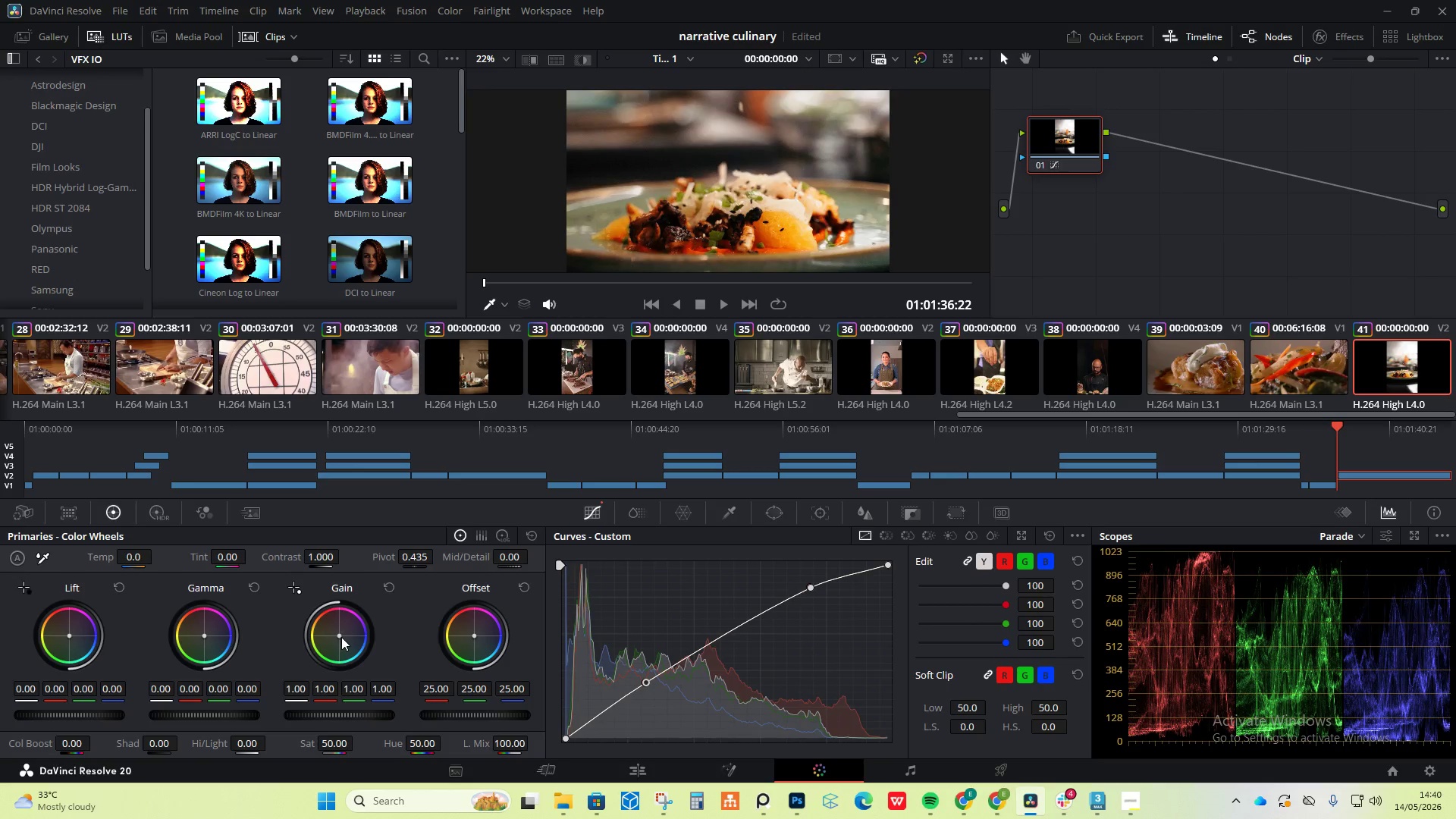 
left_click_drag(start_coordinate=[339, 634], to_coordinate=[327, 621])
 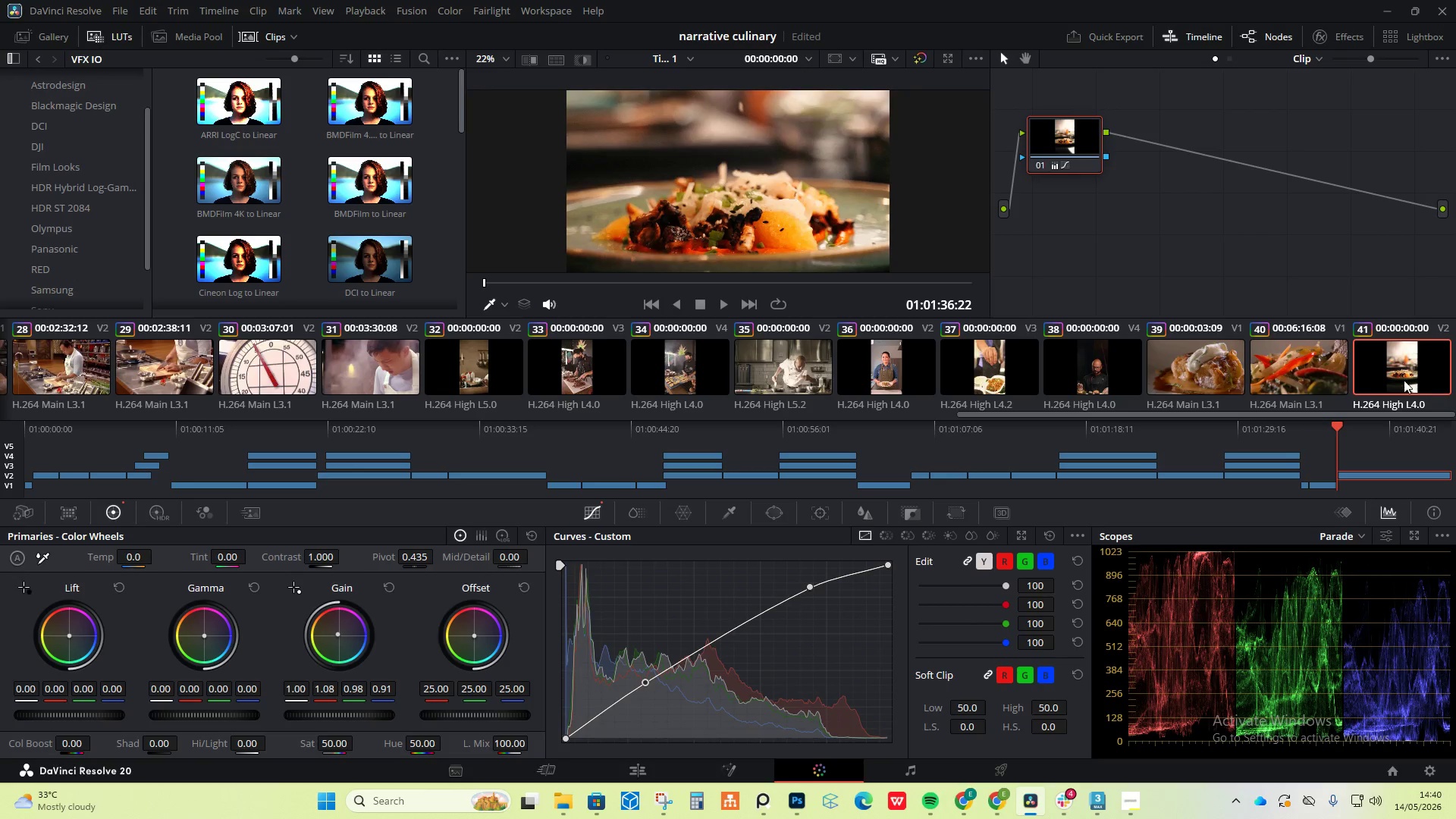 
scroll: coordinate [1351, 380], scroll_direction: down, amount: 3.0
 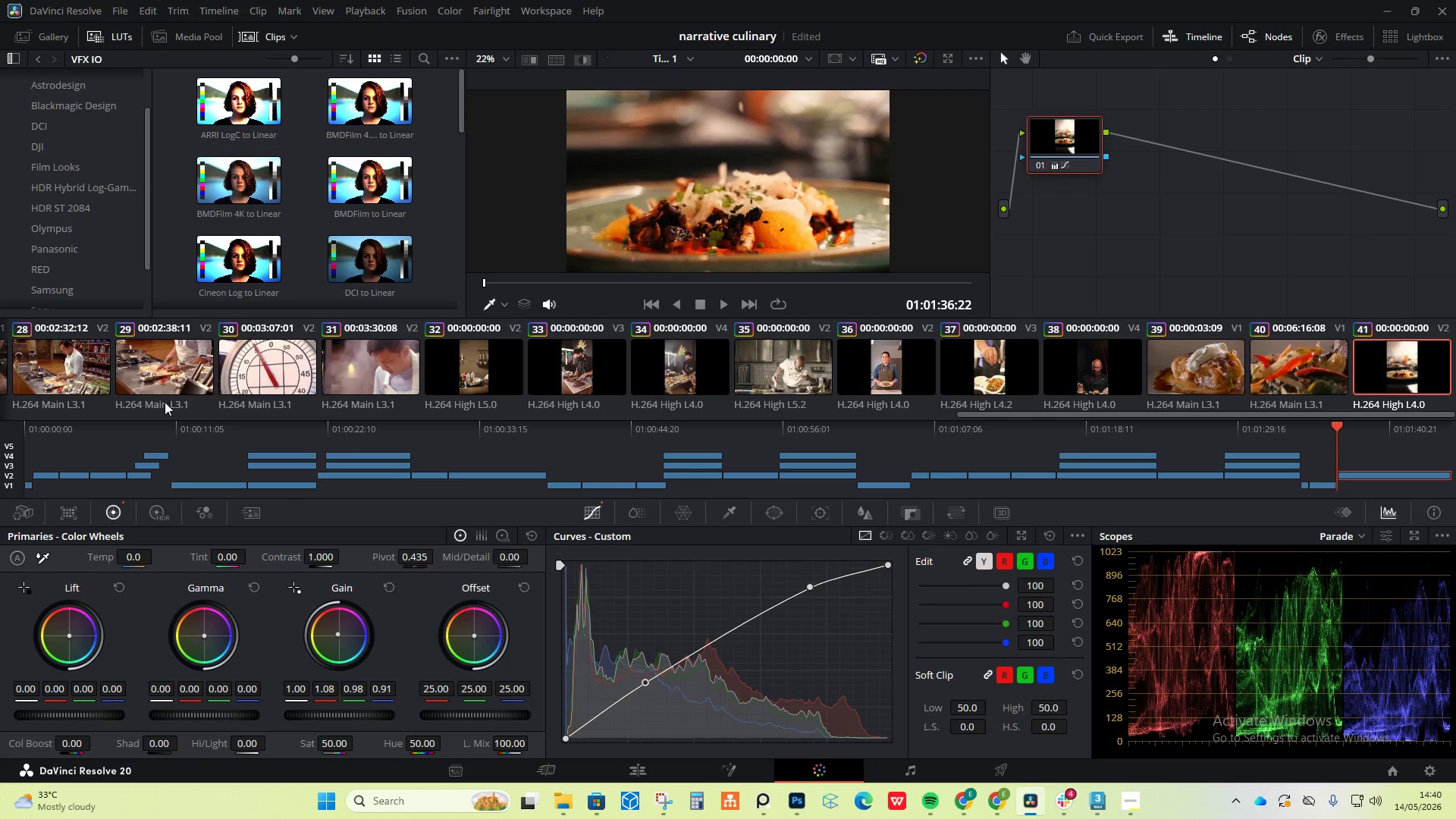 
left_click_drag(start_coordinate=[166, 424], to_coordinate=[0, 402])
 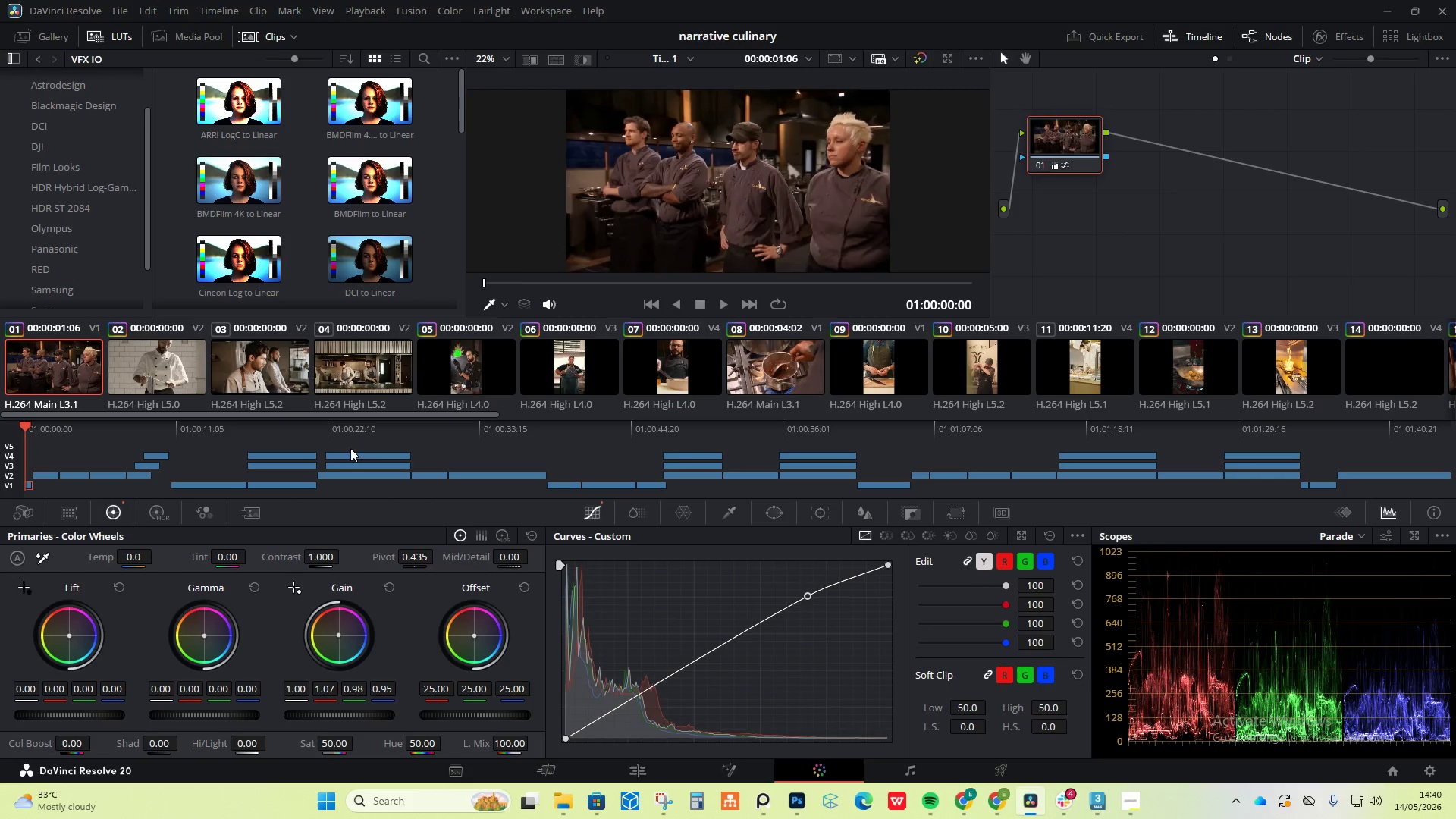 